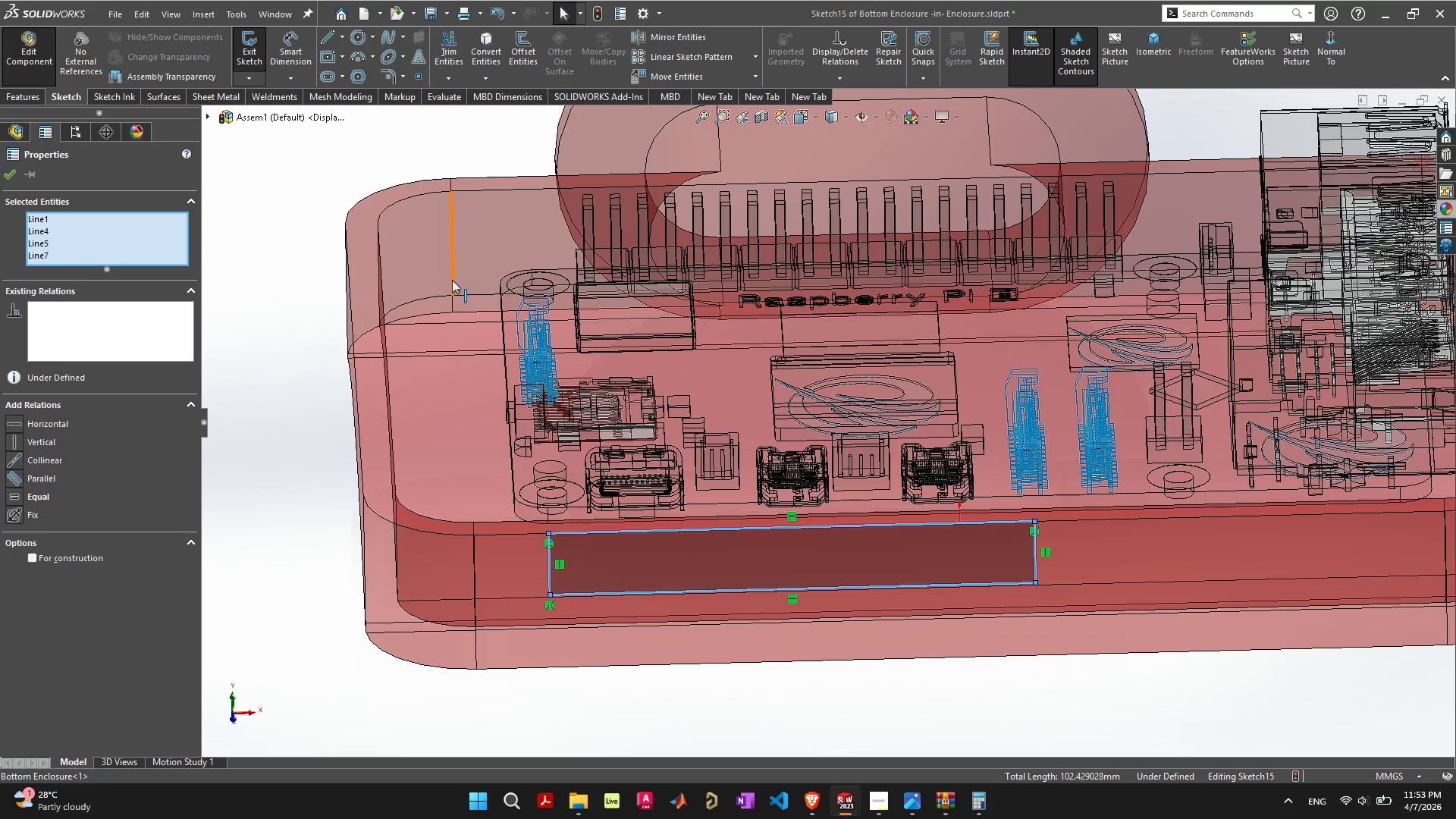 
left_click([4, 90])
 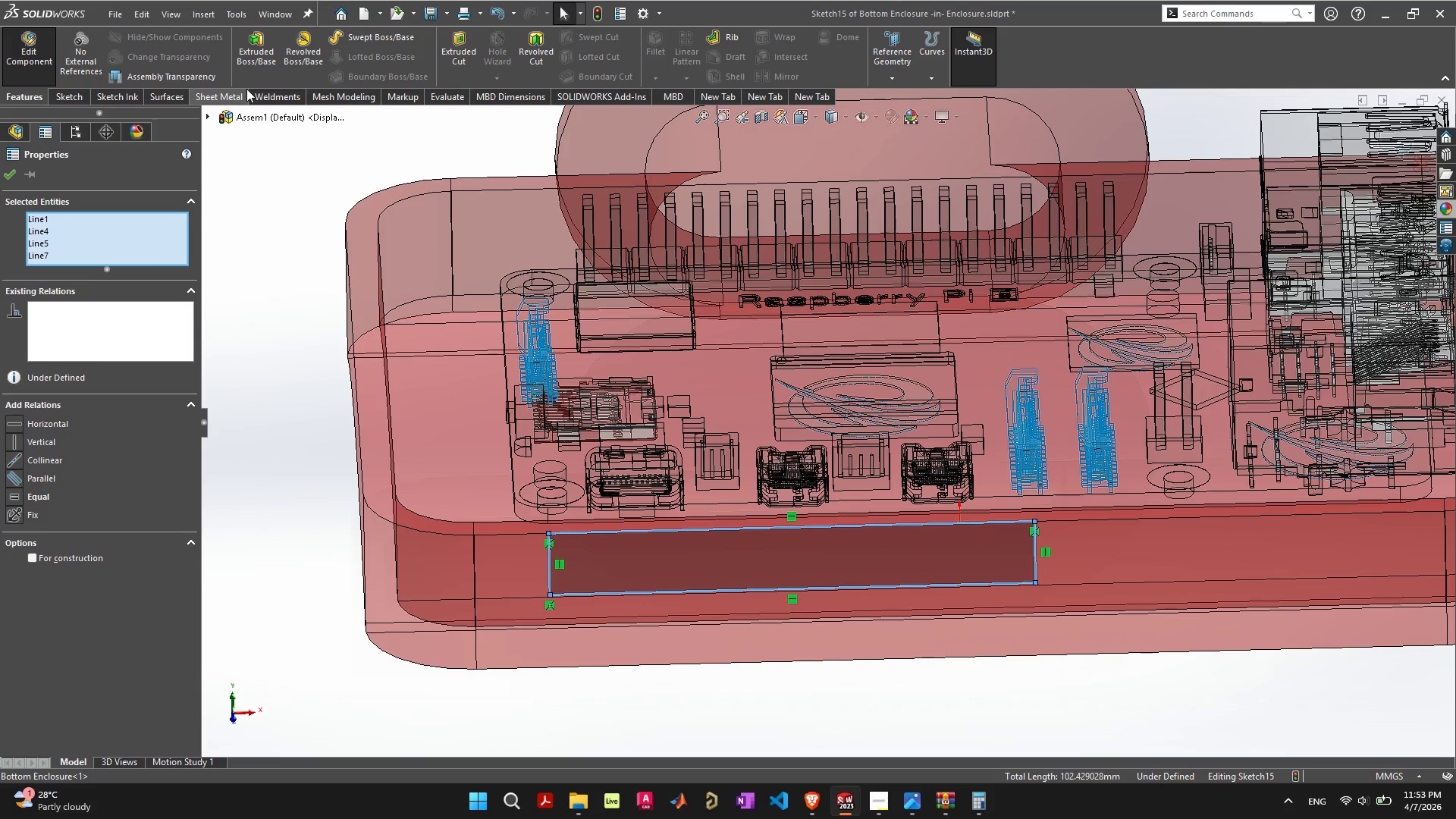 
wait(5.28)
 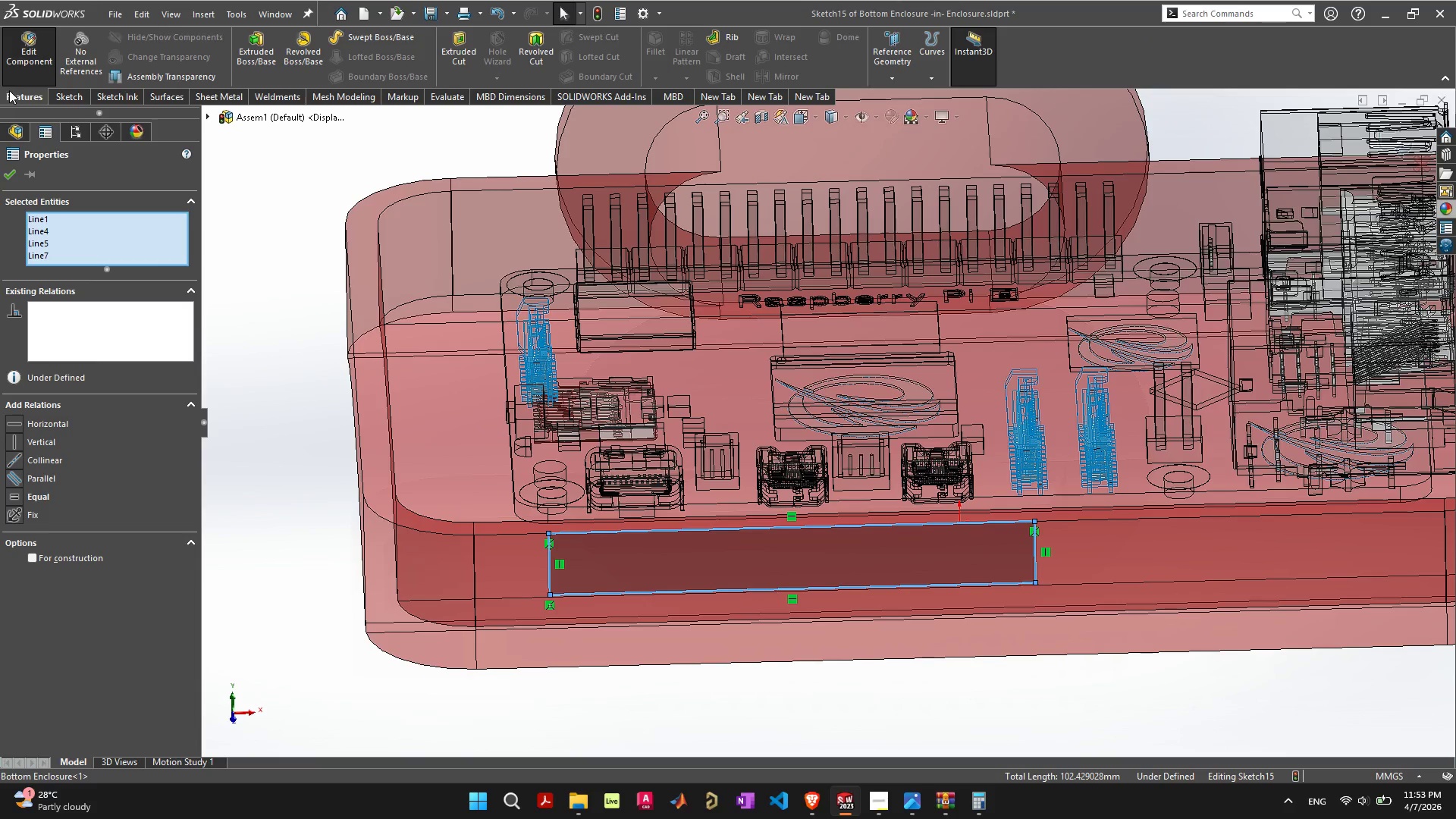 
left_click([447, 58])
 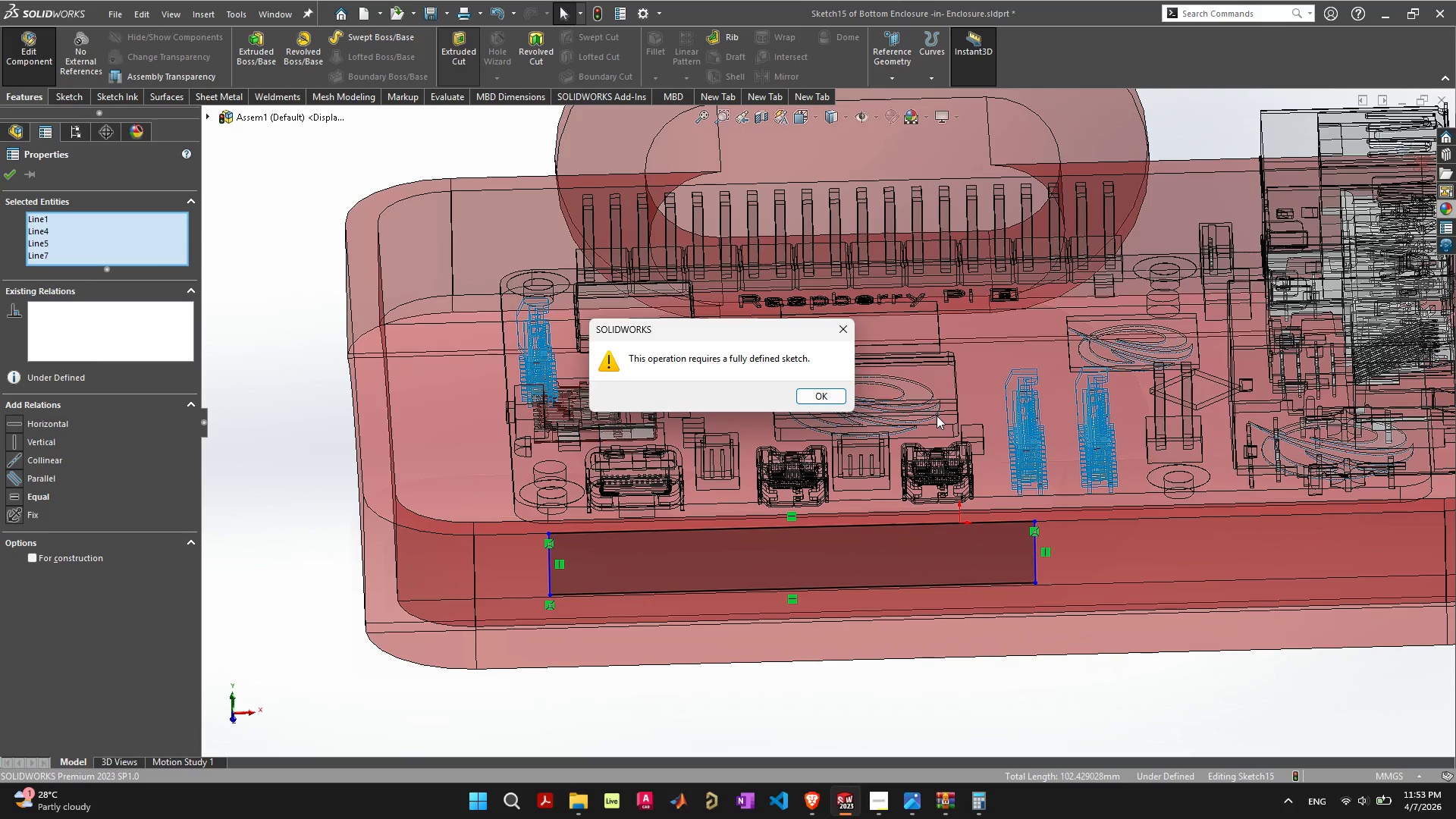 
left_click([788, 384])
 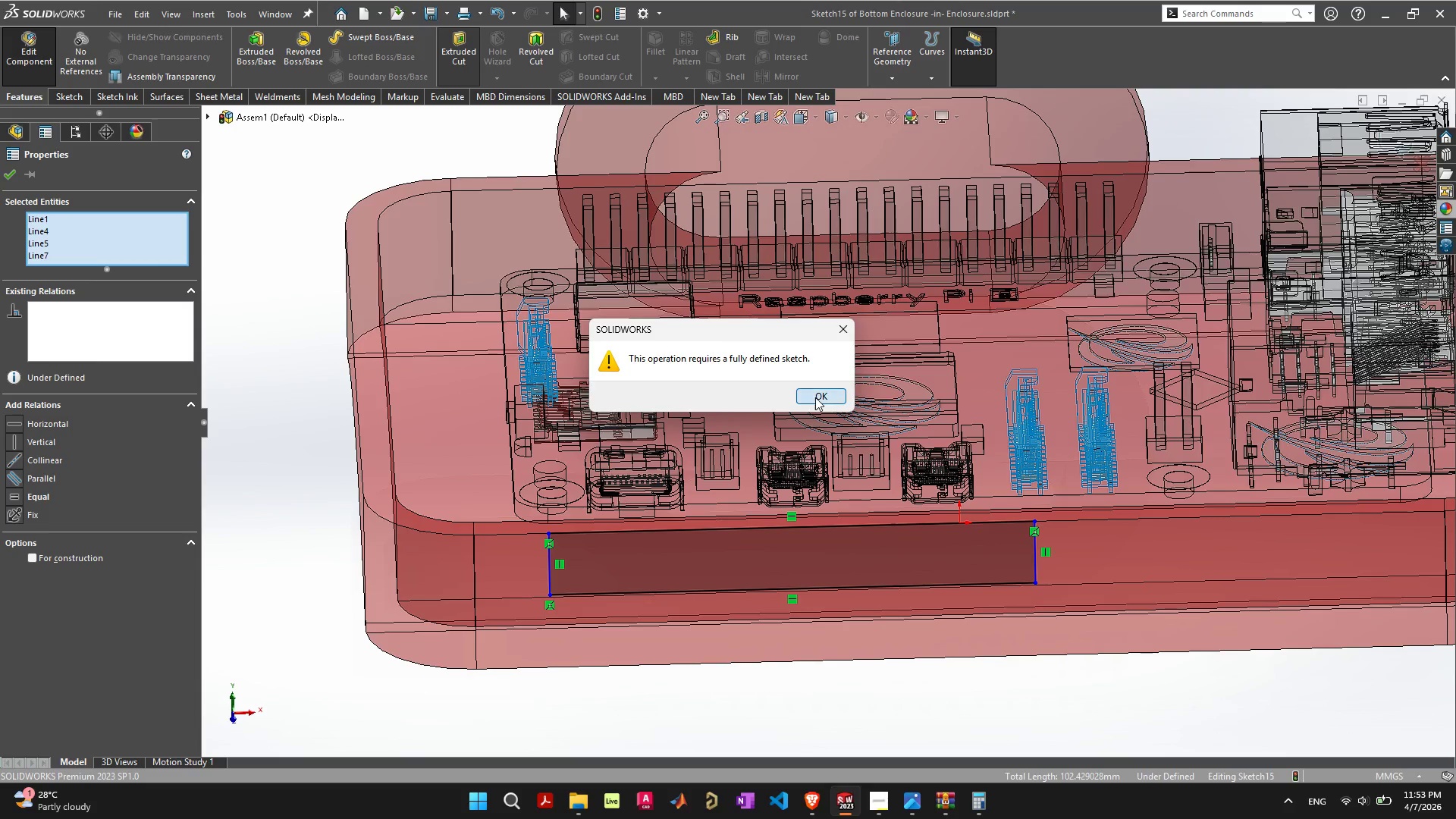 
left_click([815, 397])
 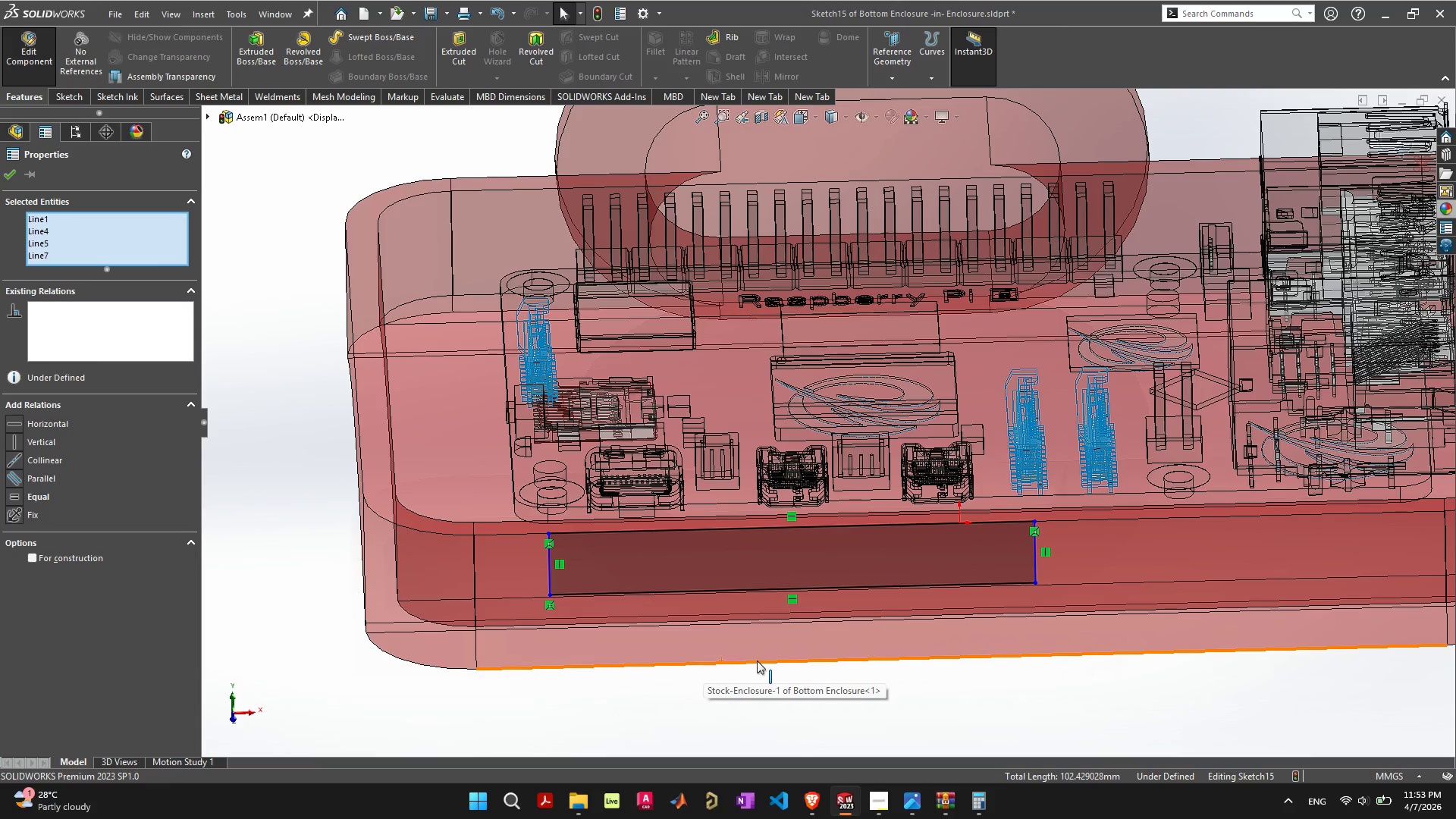 
left_click([626, 569])
 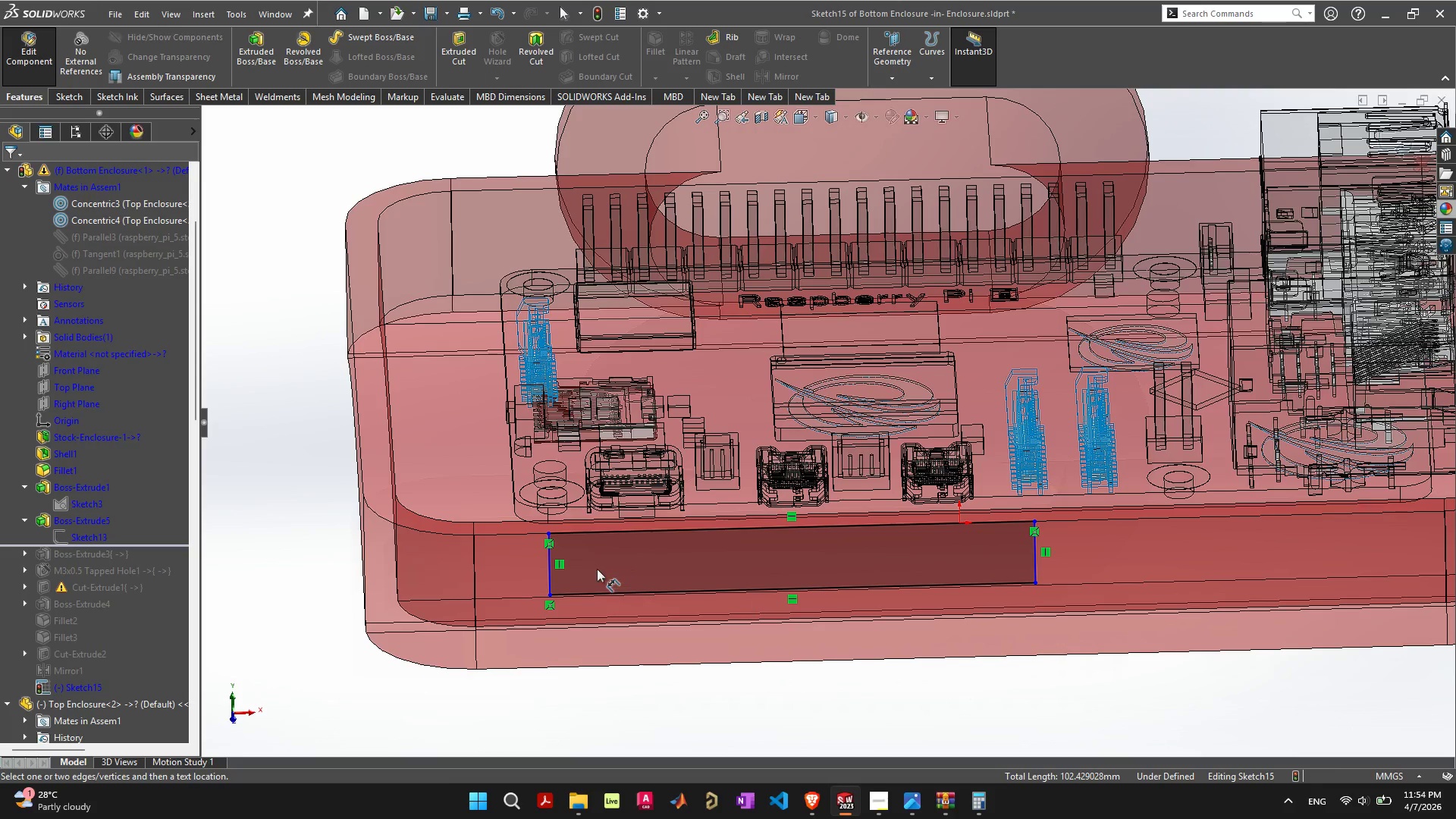 
wait(5.08)
 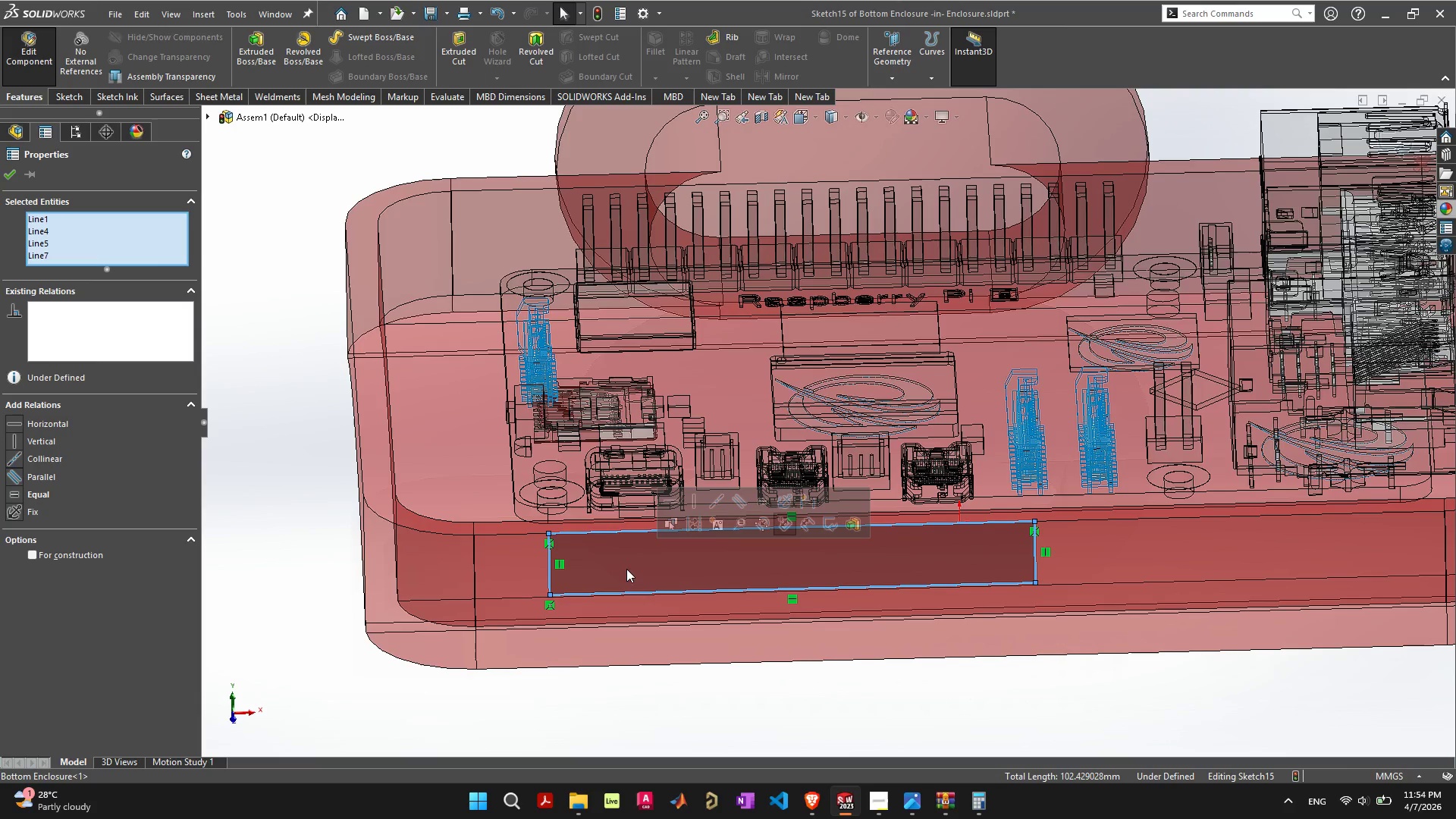 
left_click([551, 574])
 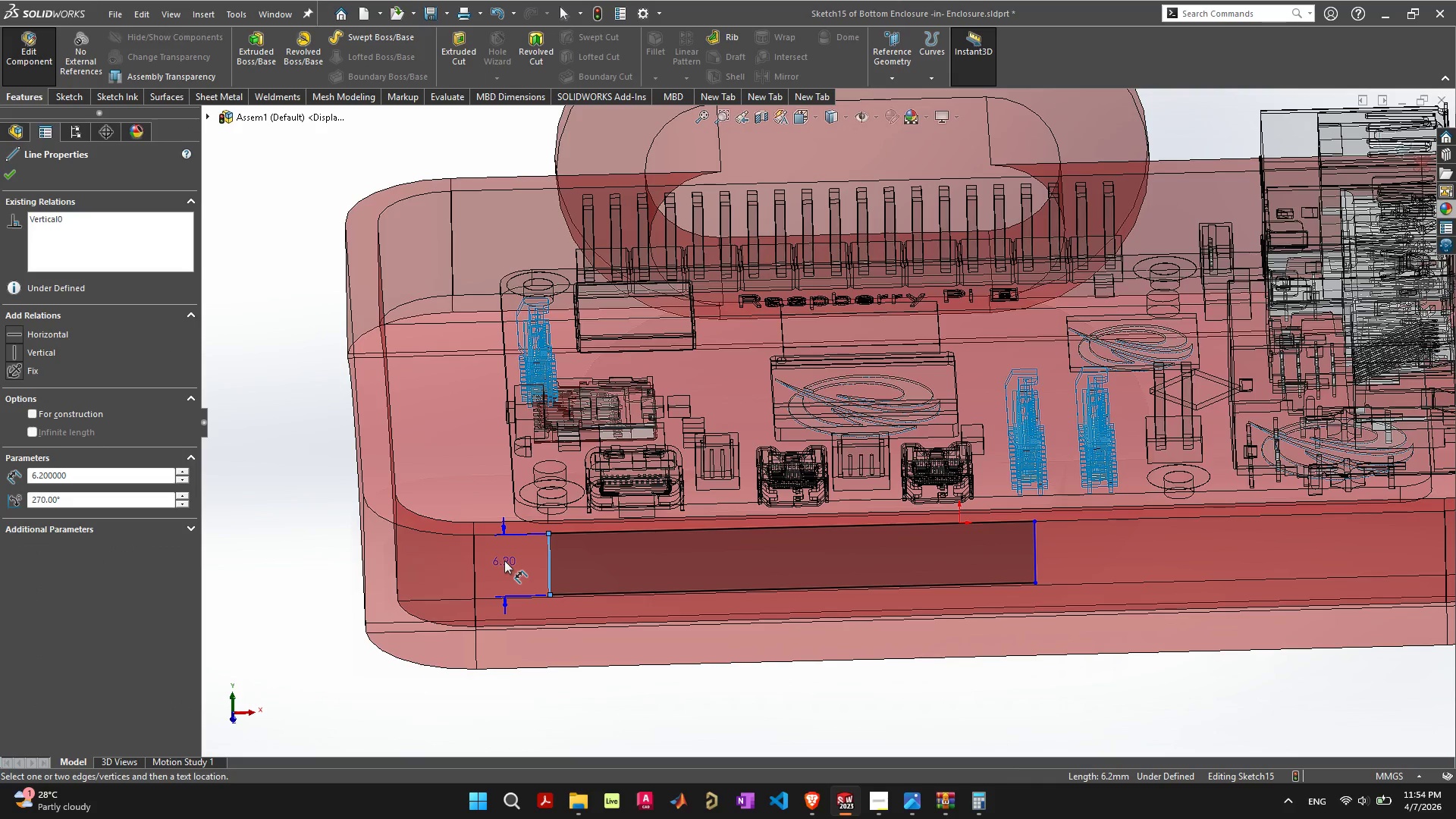 
left_click([504, 560])
 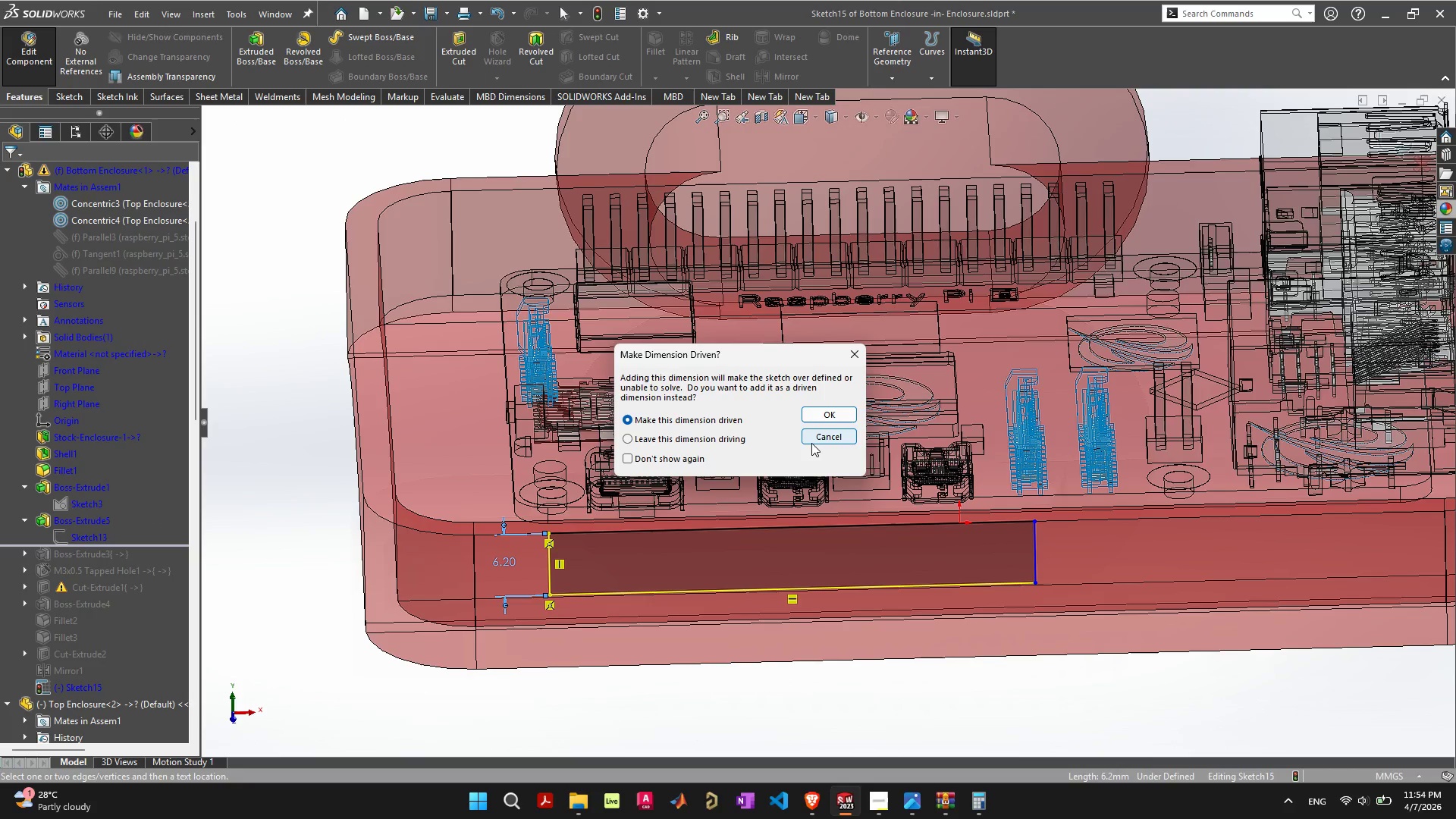 
left_click([830, 438])
 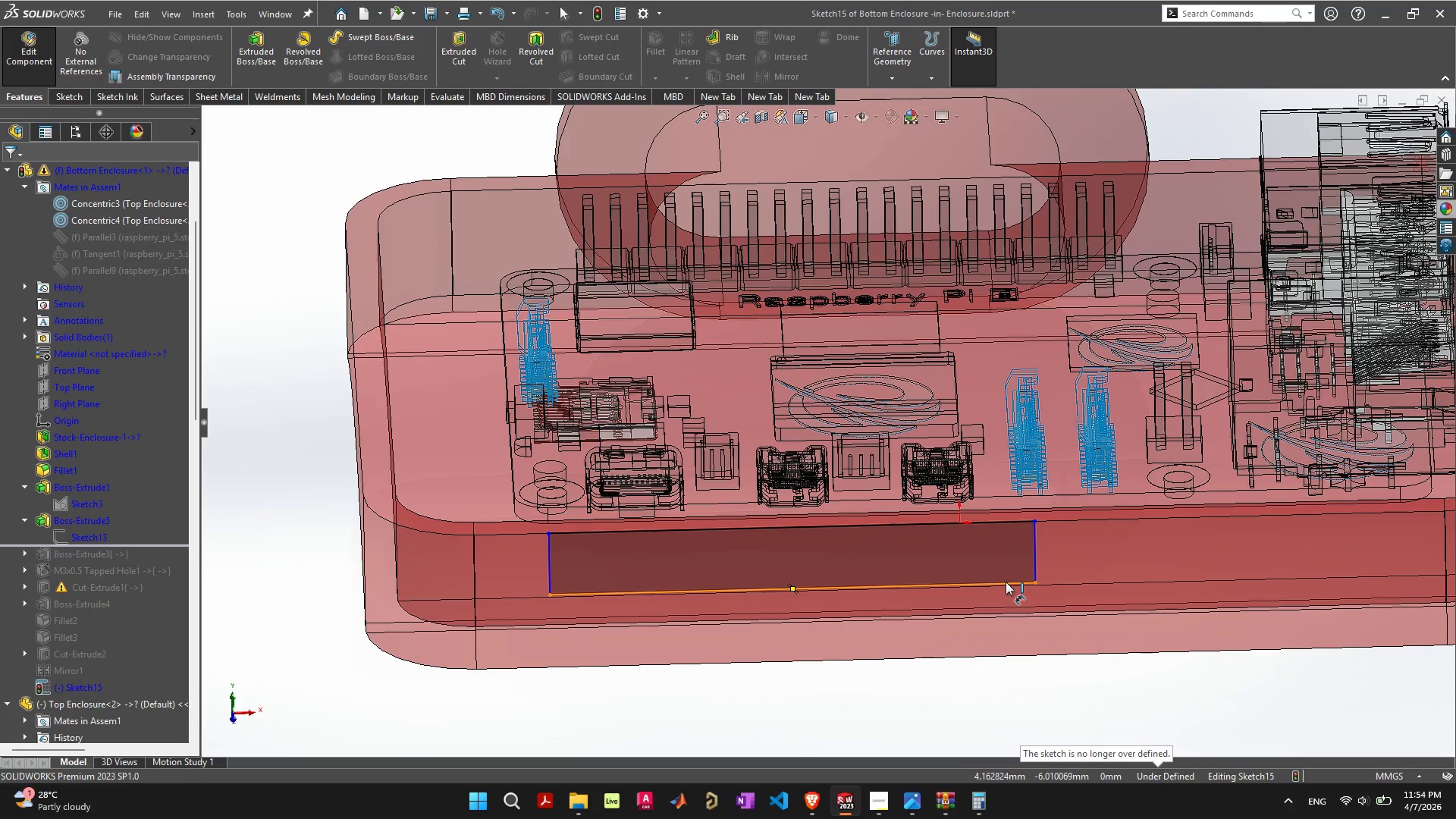 
left_click([1033, 555])
 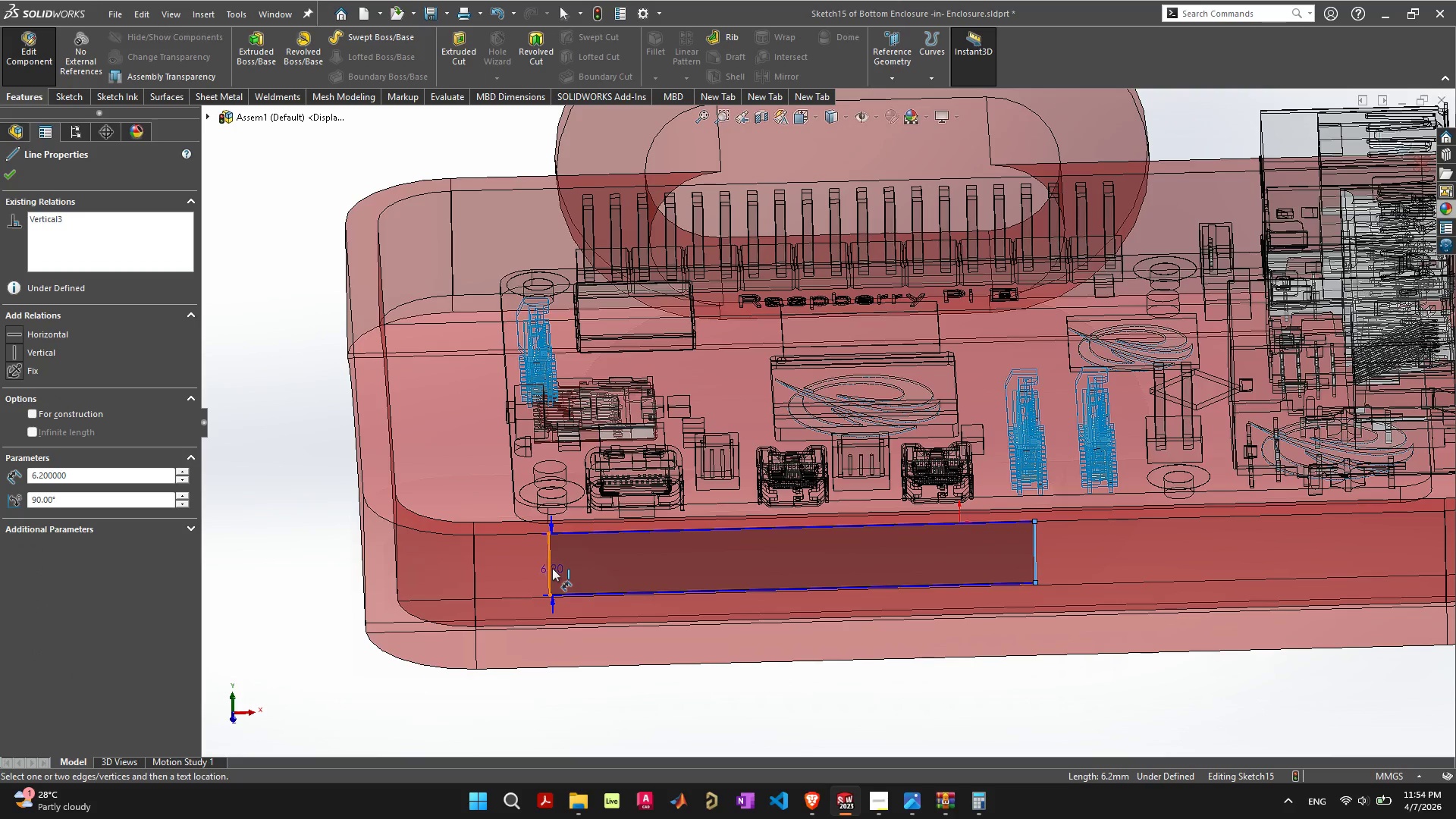 
left_click([551, 568])
 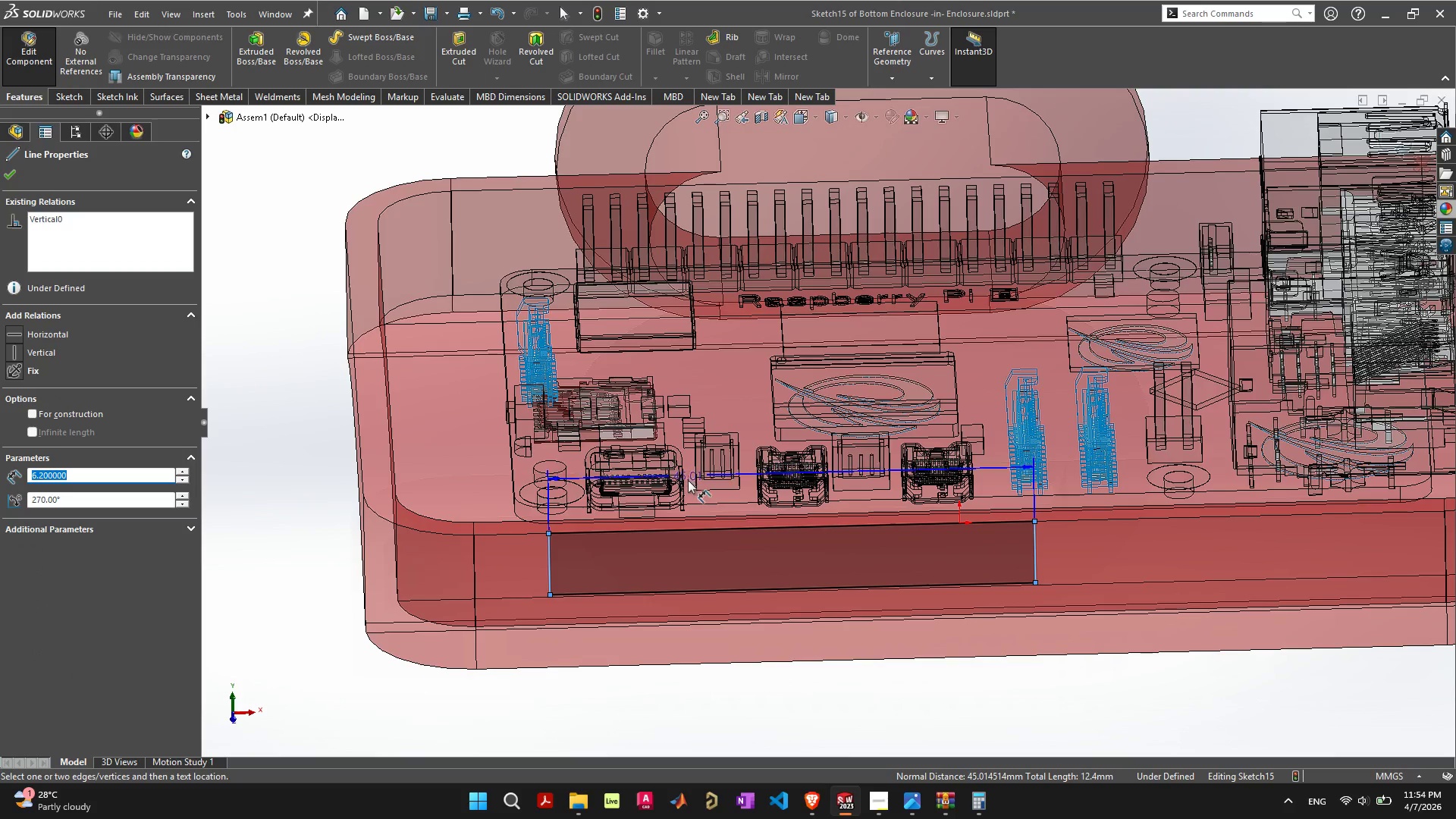 
left_click([688, 480])
 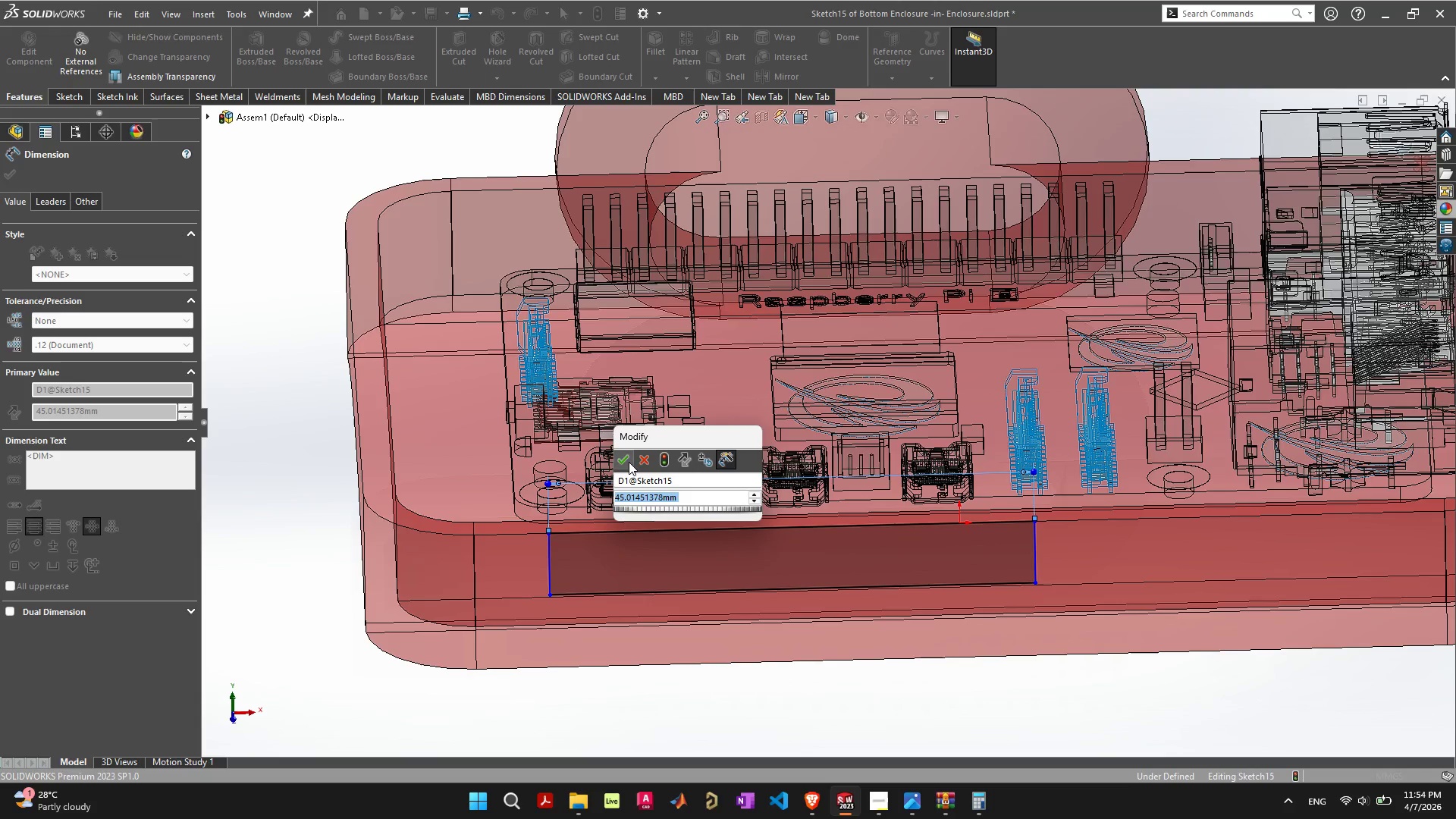 
left_click([623, 455])
 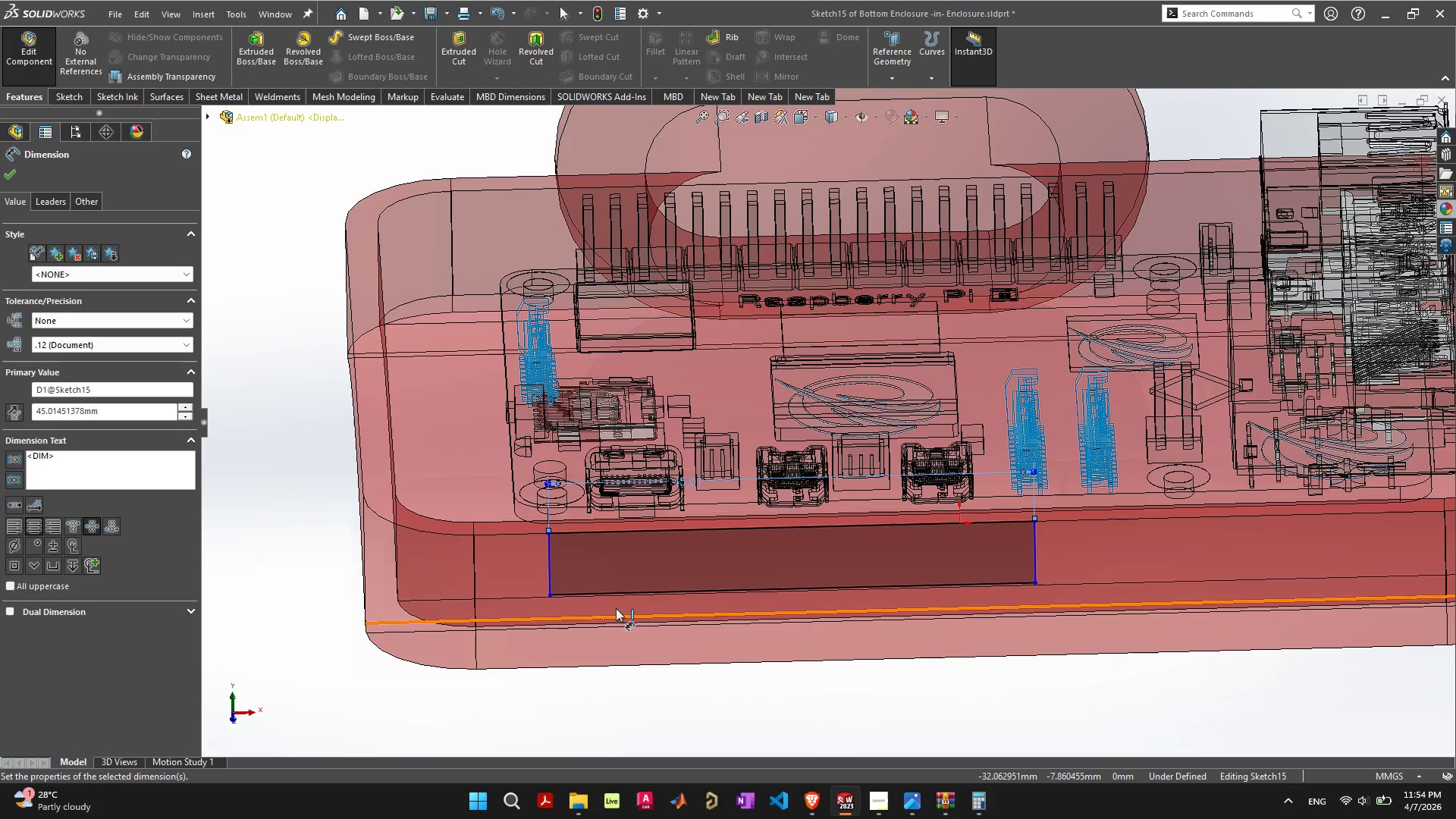 
left_click([646, 535])
 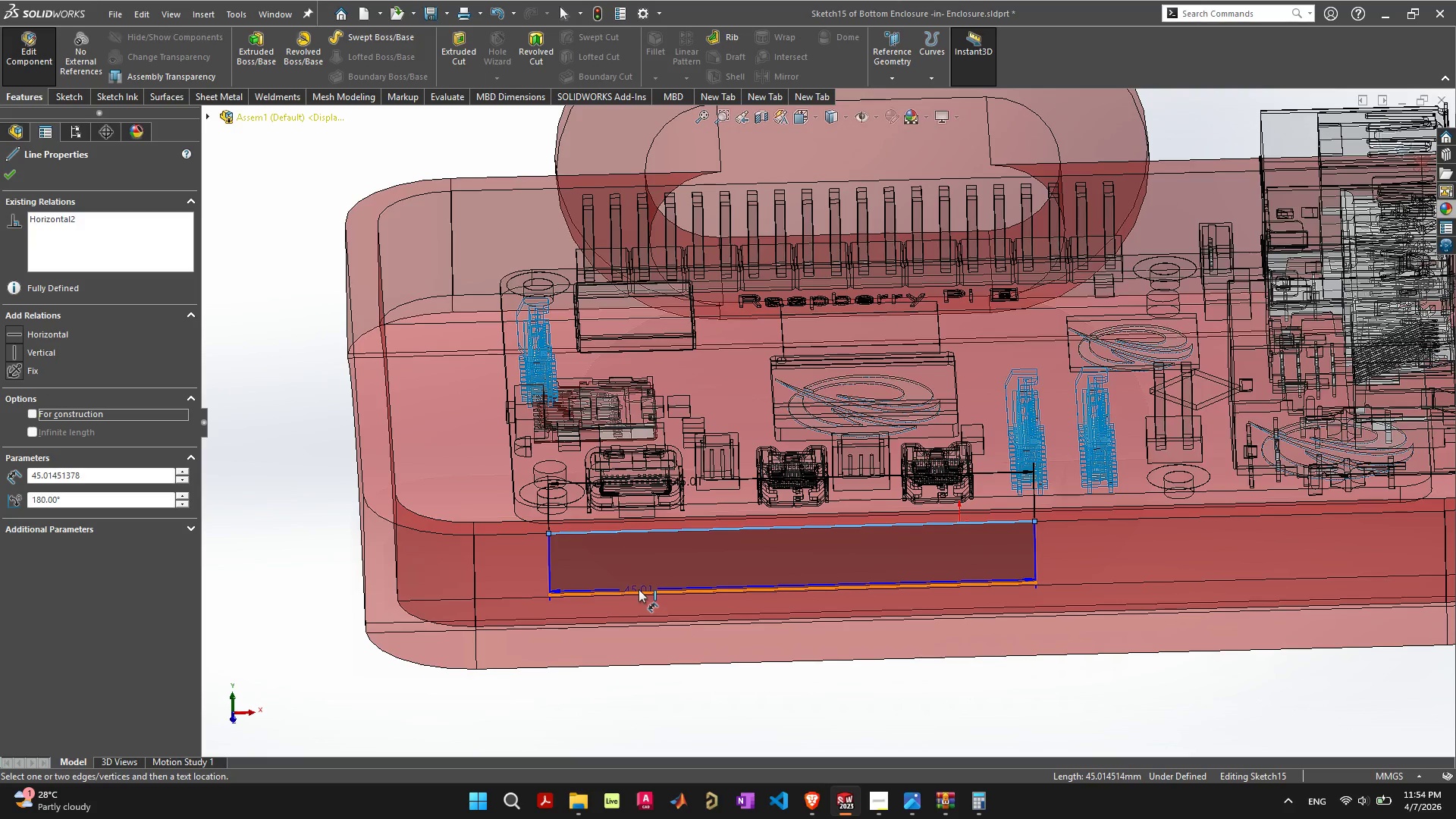 
left_click([639, 589])
 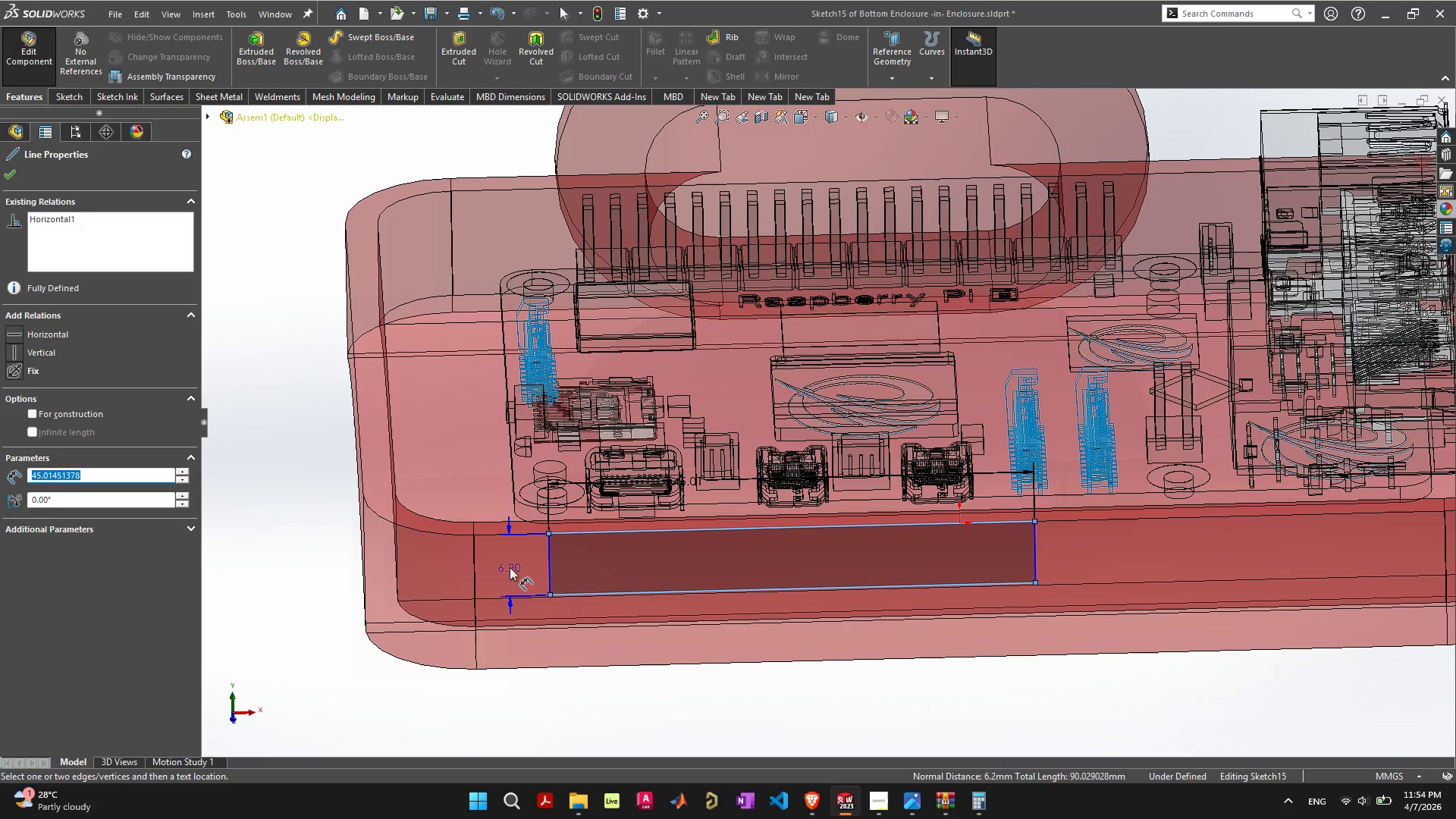 
left_click([510, 567])
 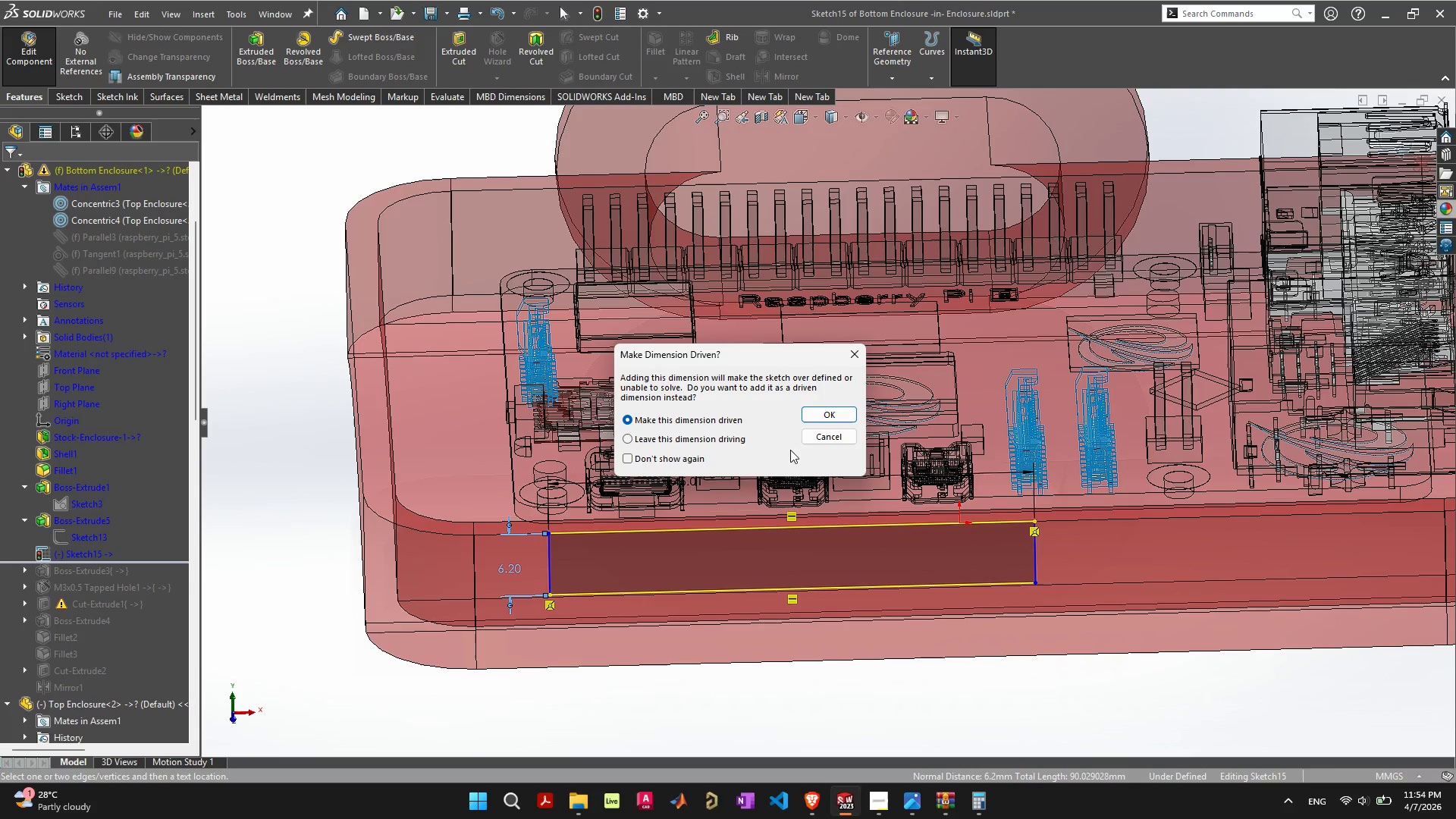 
left_click([819, 441])
 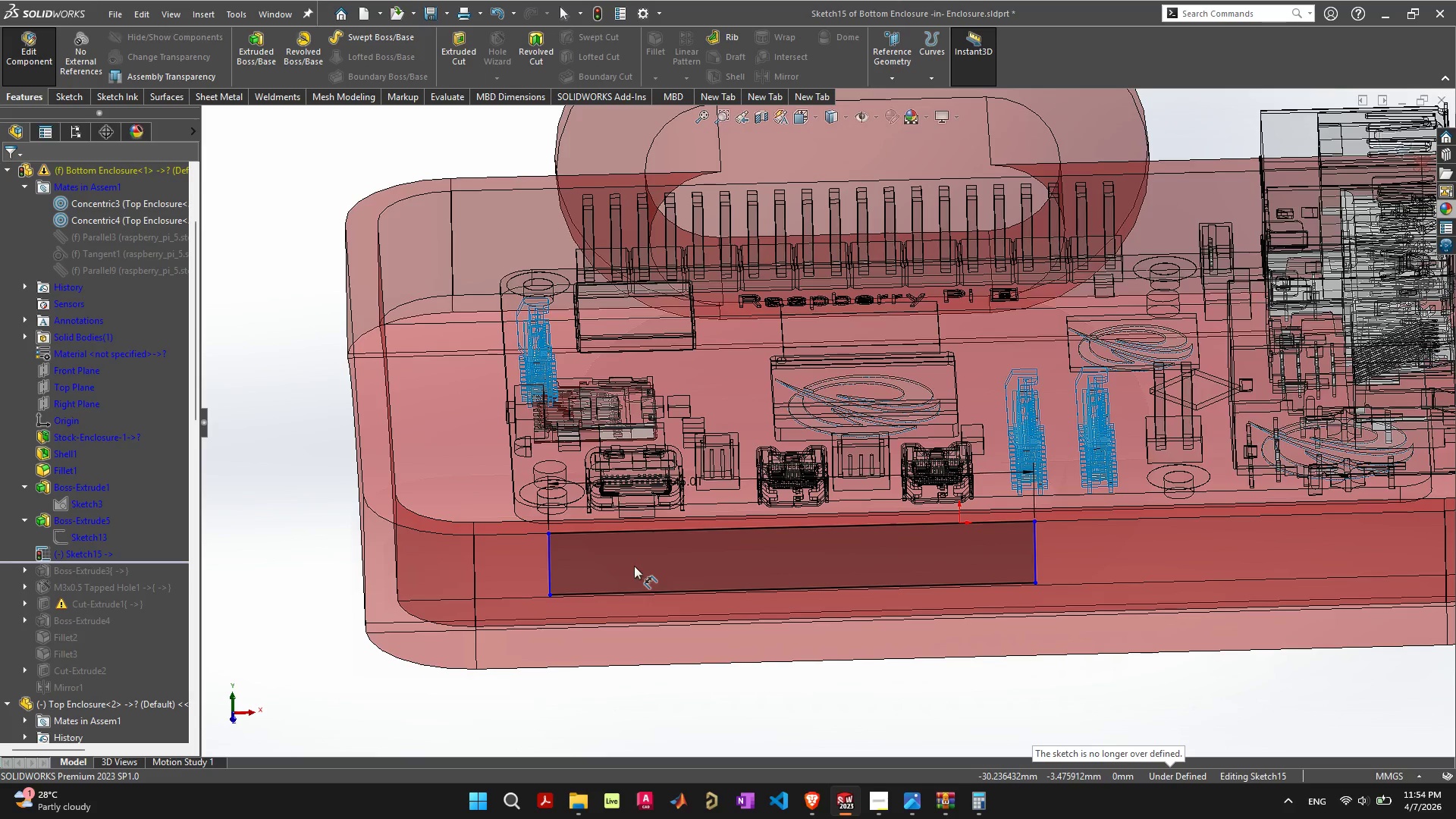 
left_click([551, 569])
 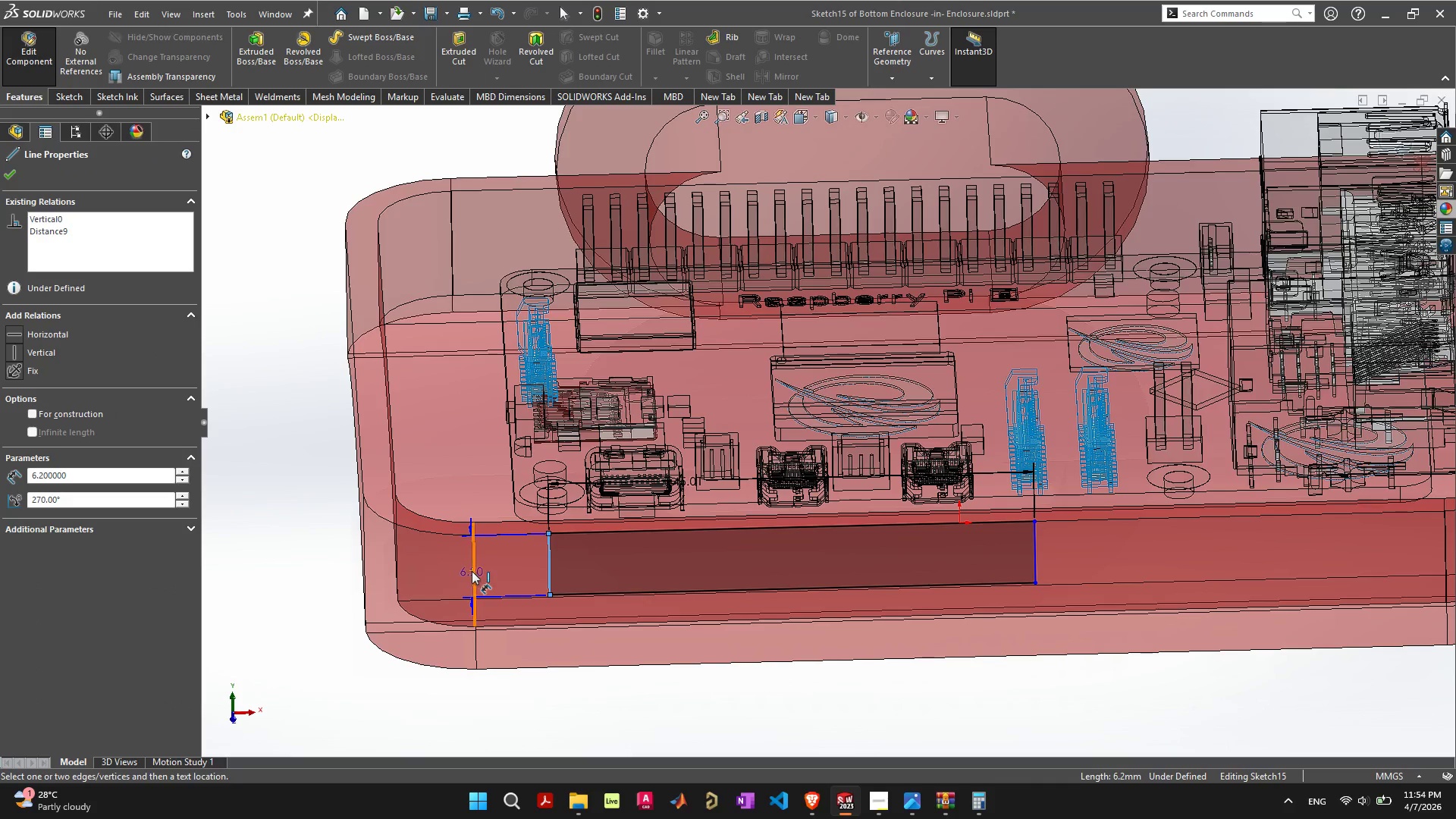 
left_click([473, 571])
 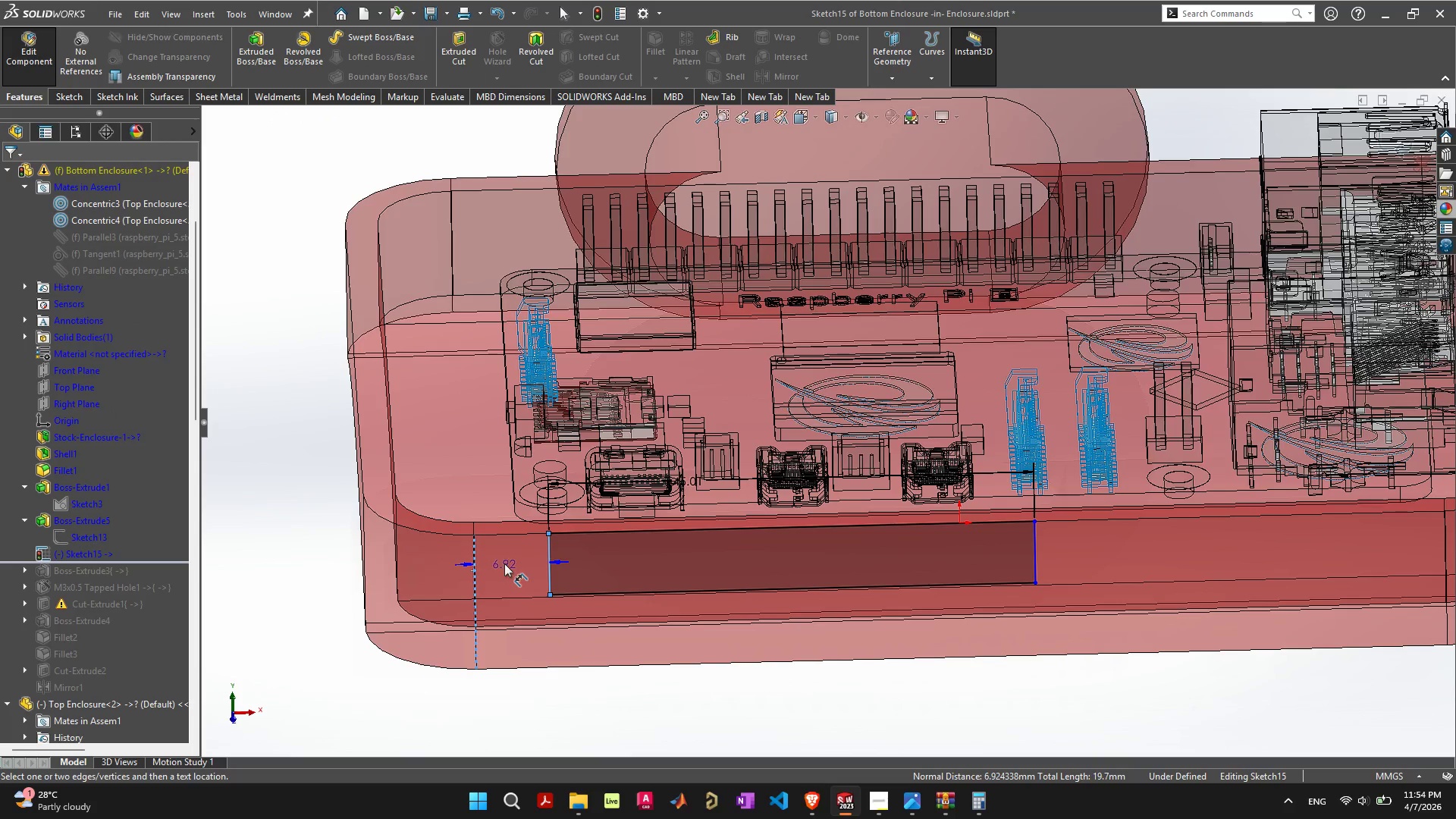 
left_click([505, 563])
 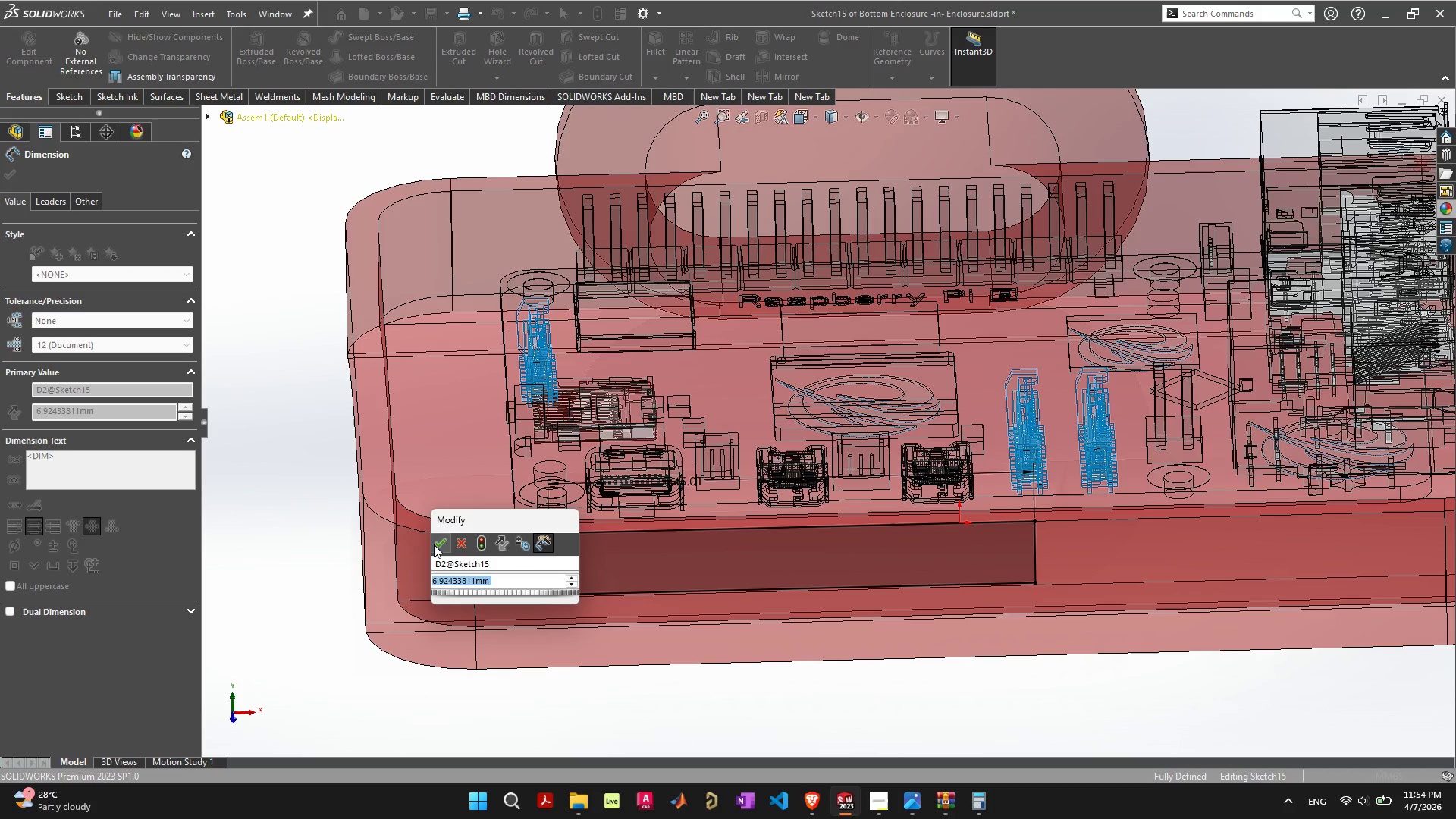 
left_click([433, 544])
 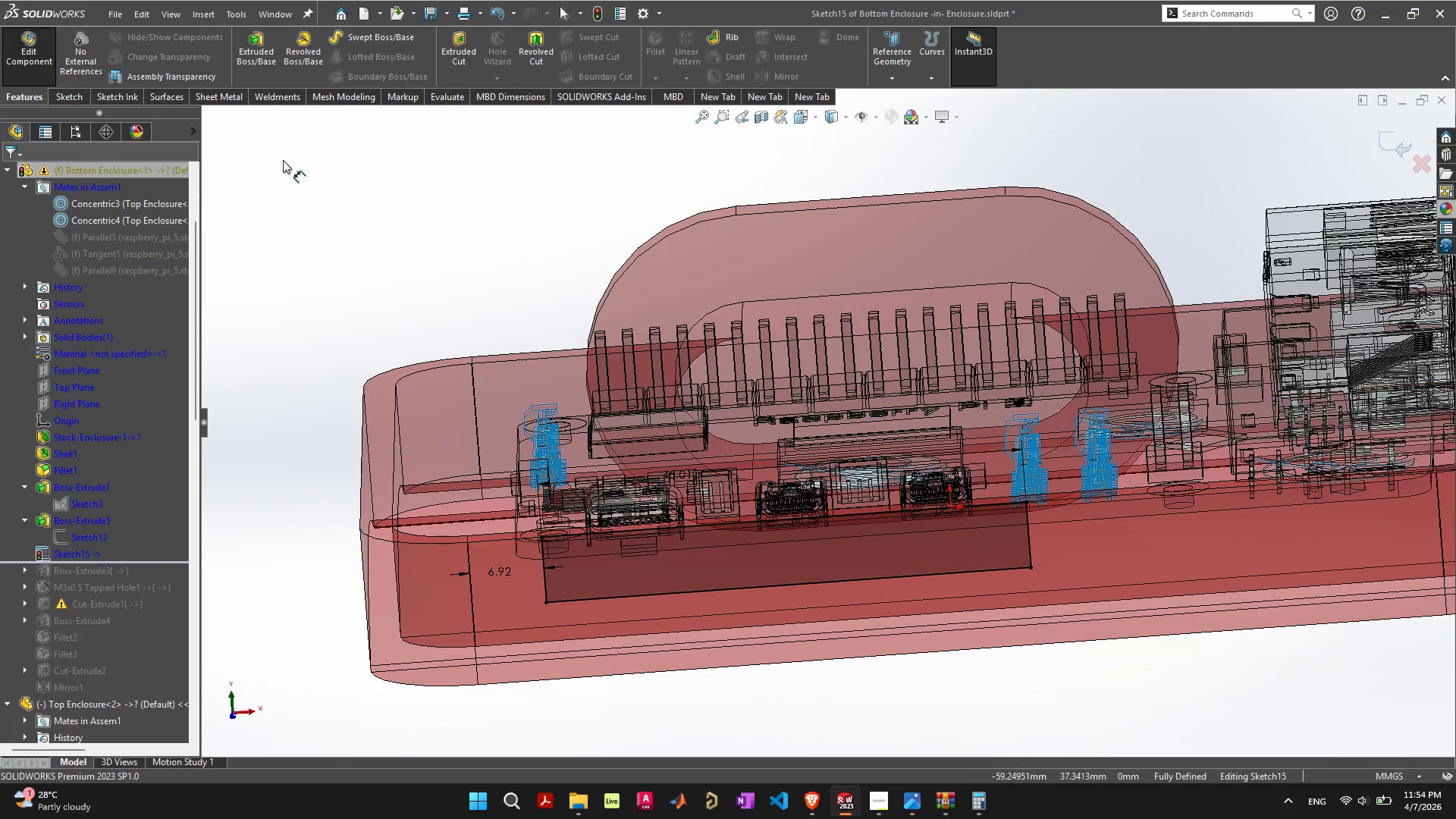 
wait(12.19)
 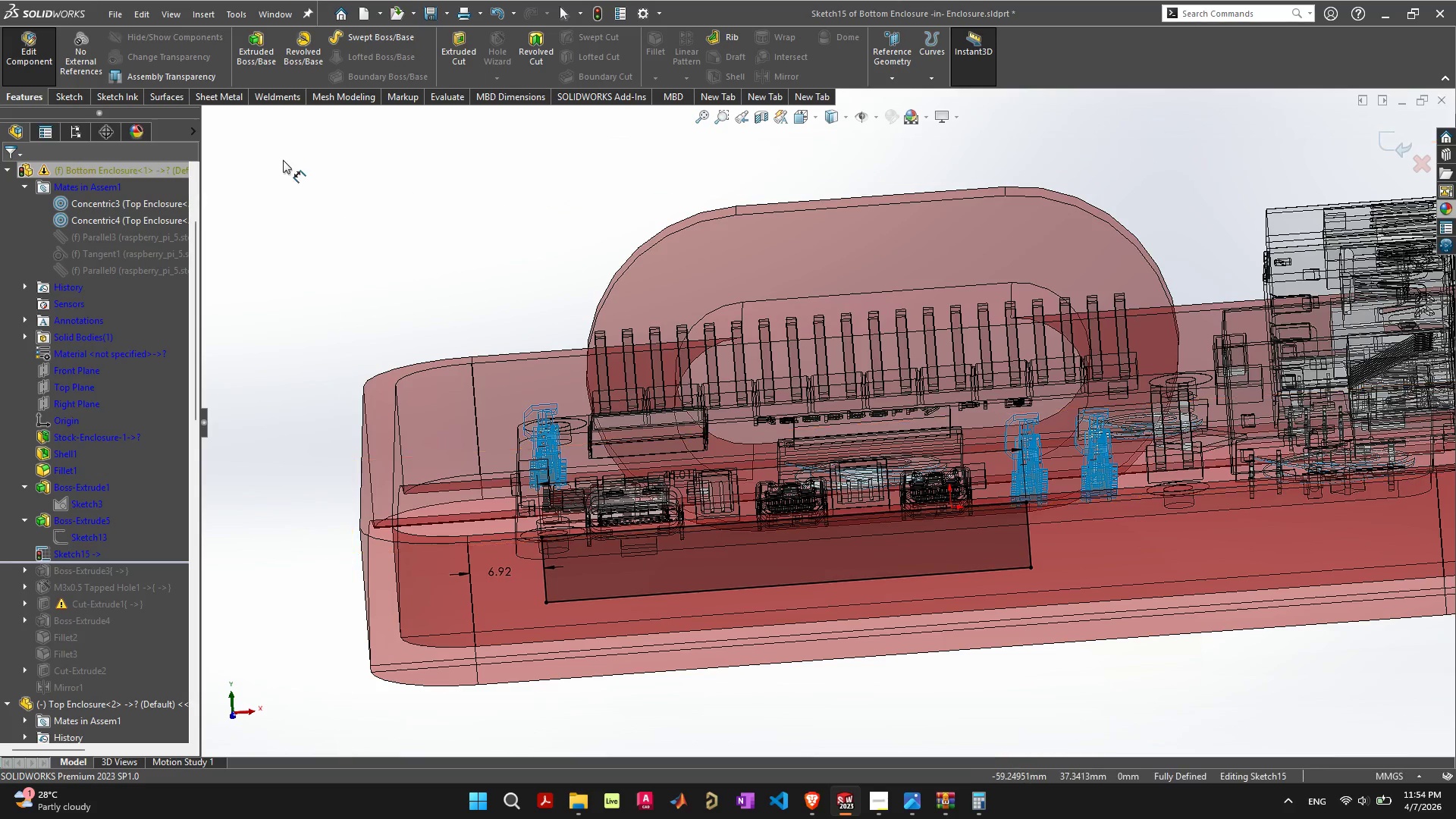 
left_click([466, 46])
 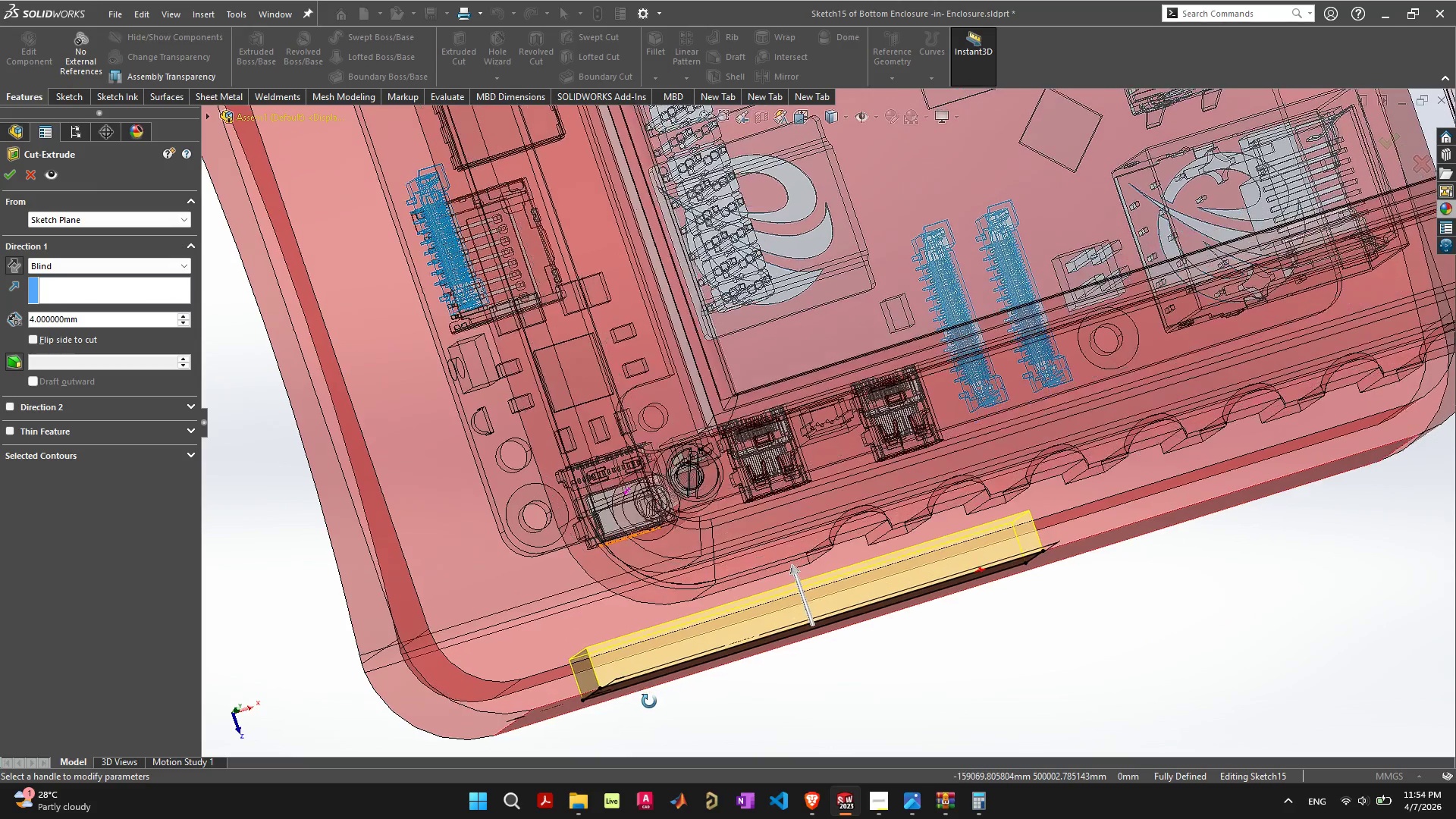 
wait(5.05)
 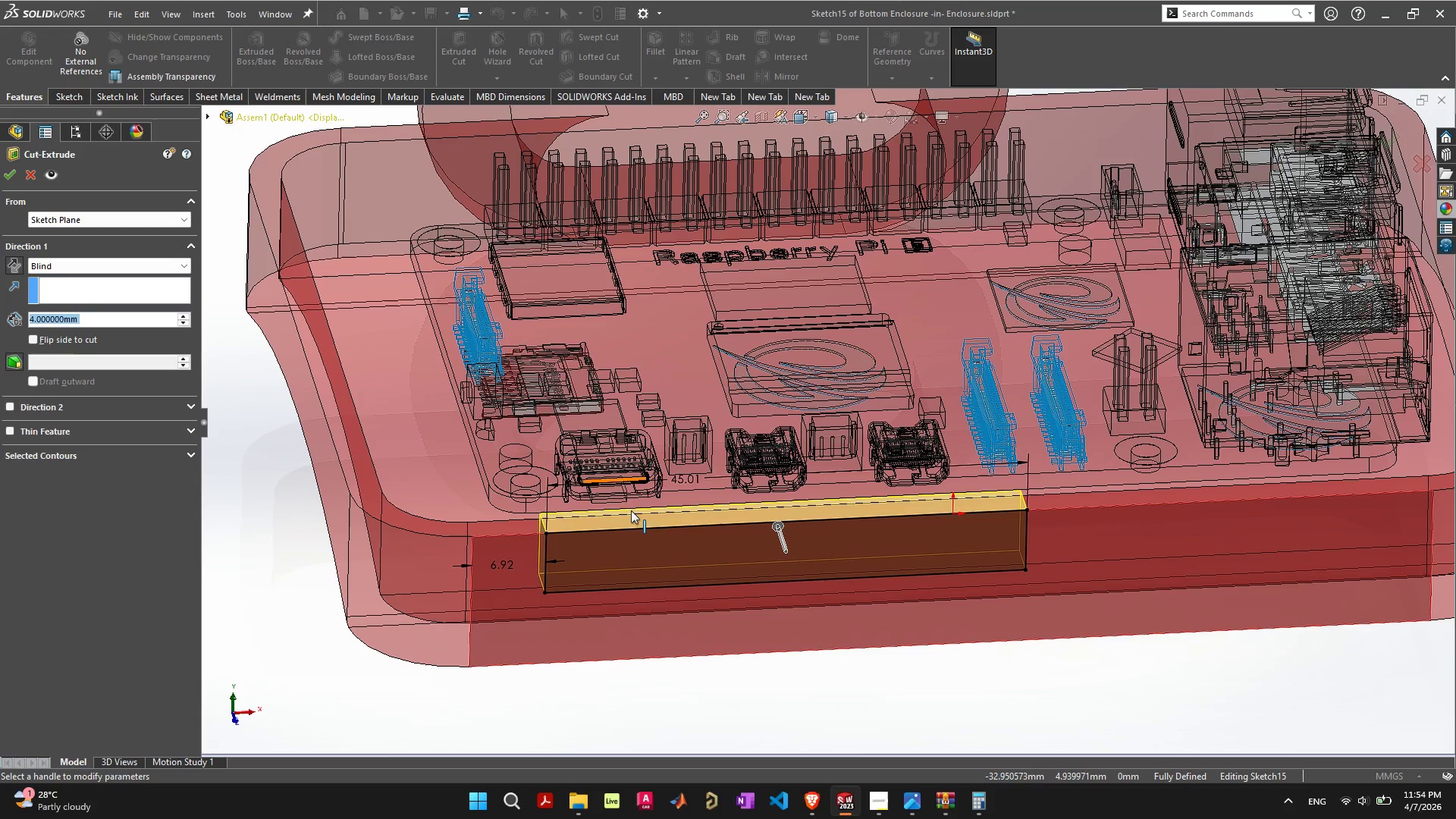 
left_click([71, 261])
 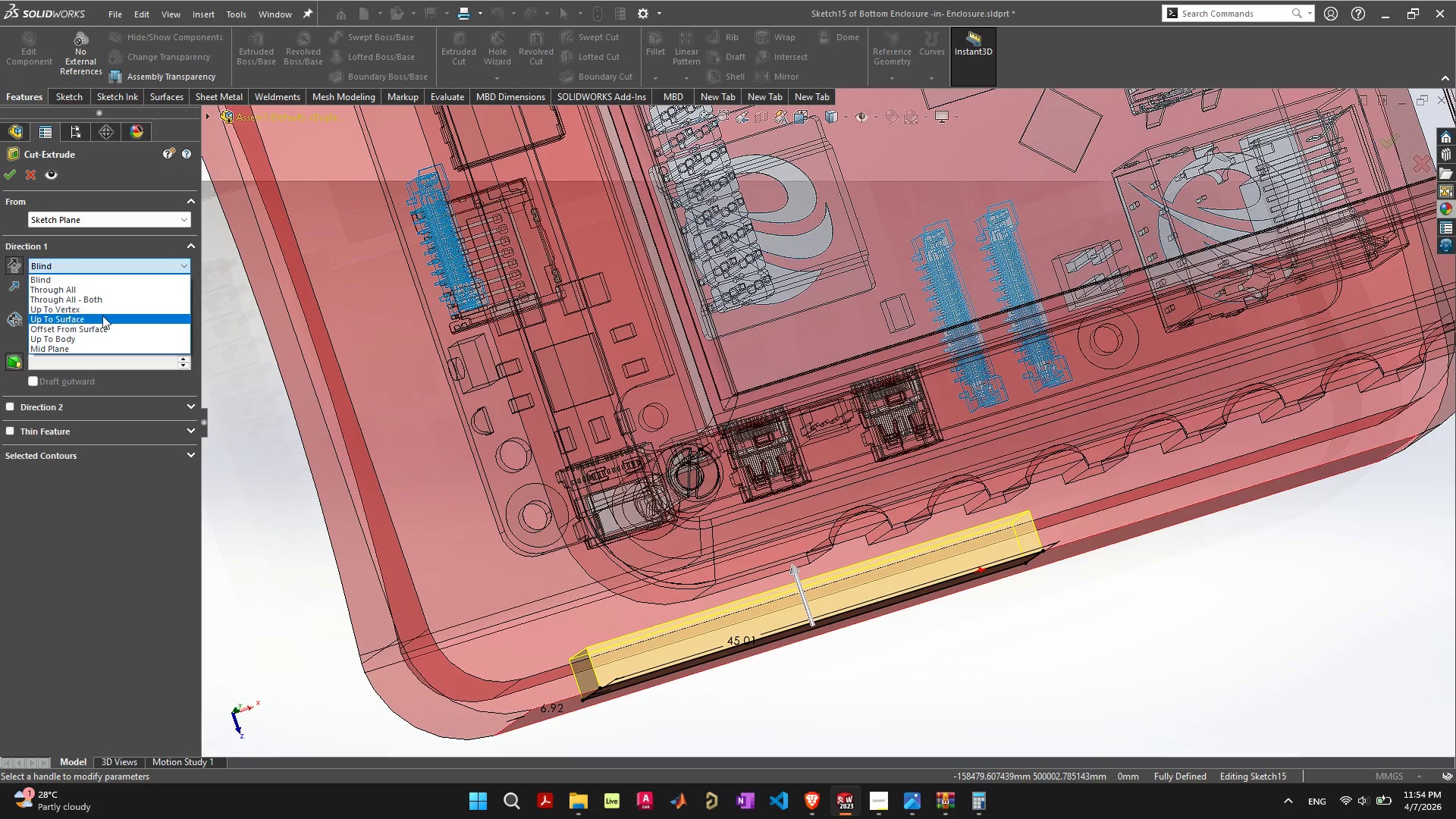 
wait(12.33)
 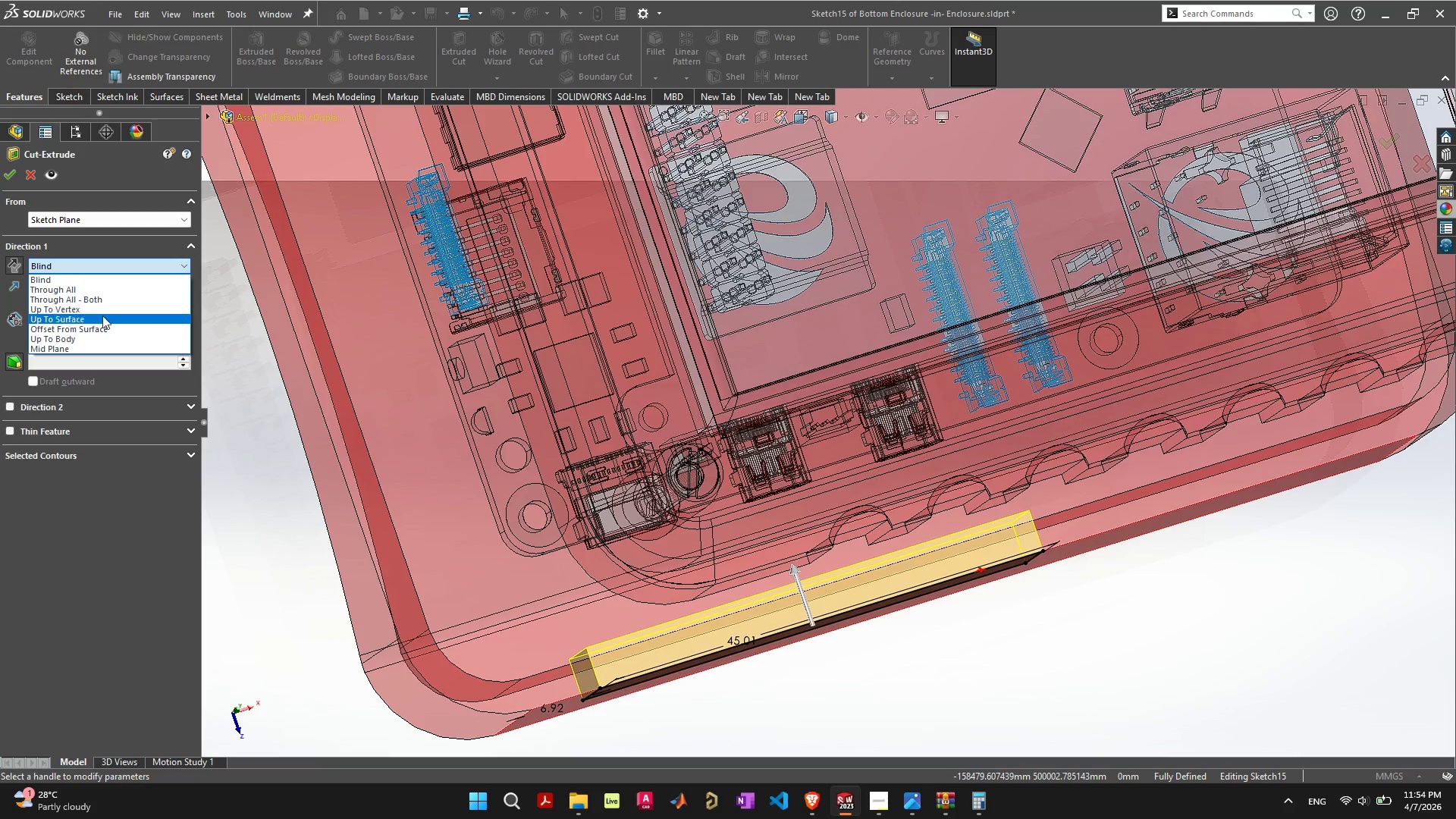 
left_click([83, 281])
 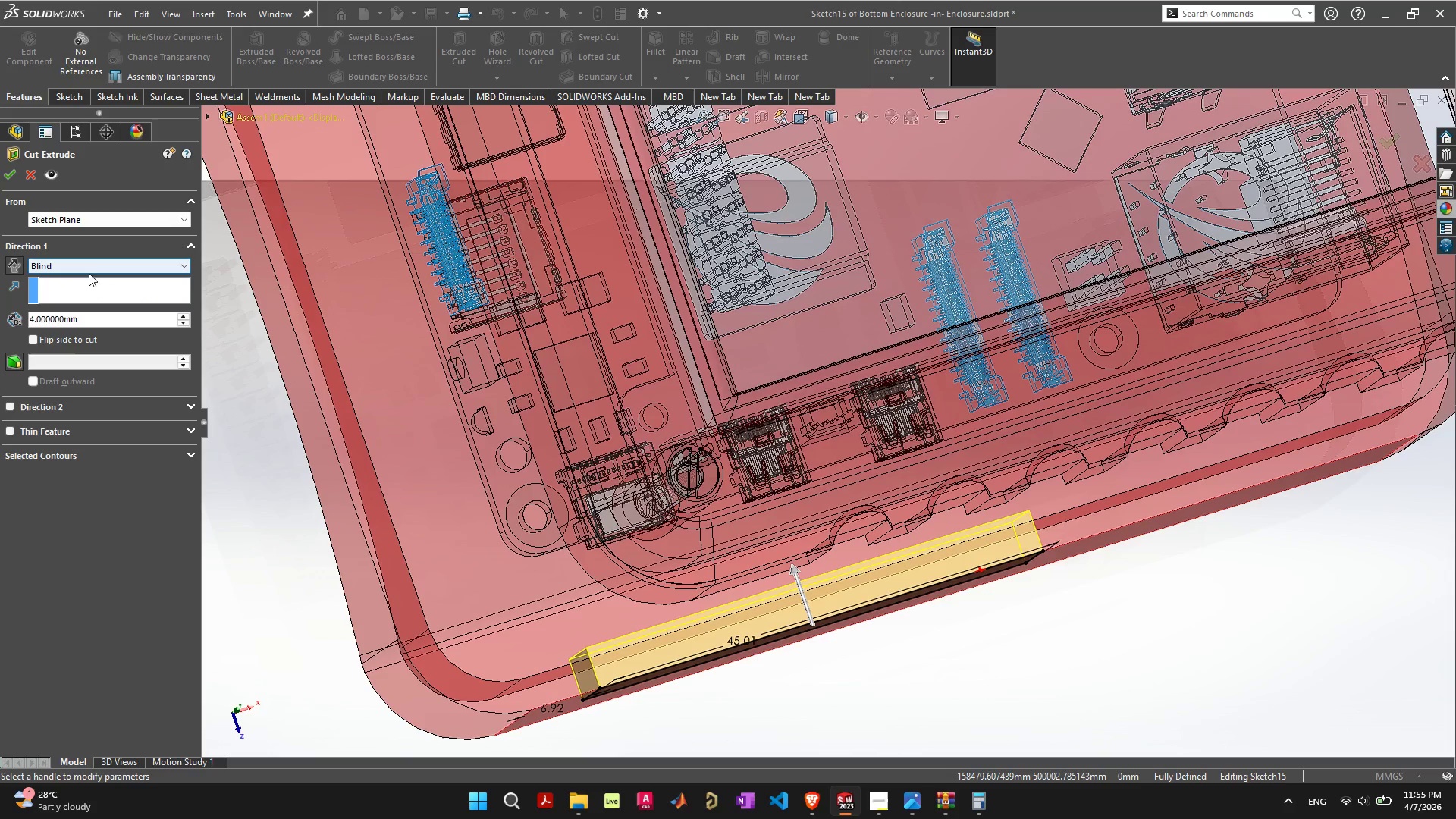 
left_click([89, 268])
 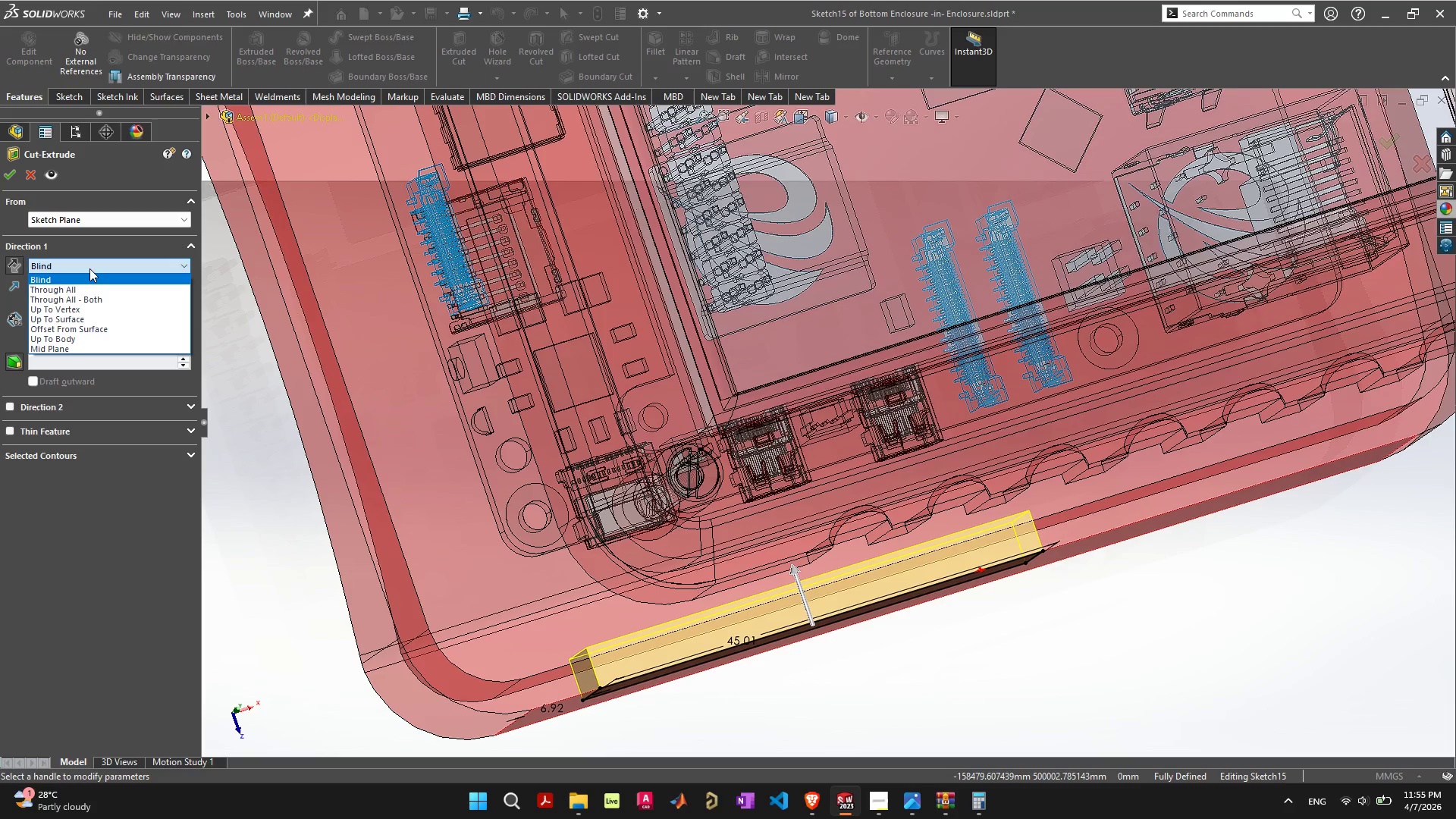 
wait(5.72)
 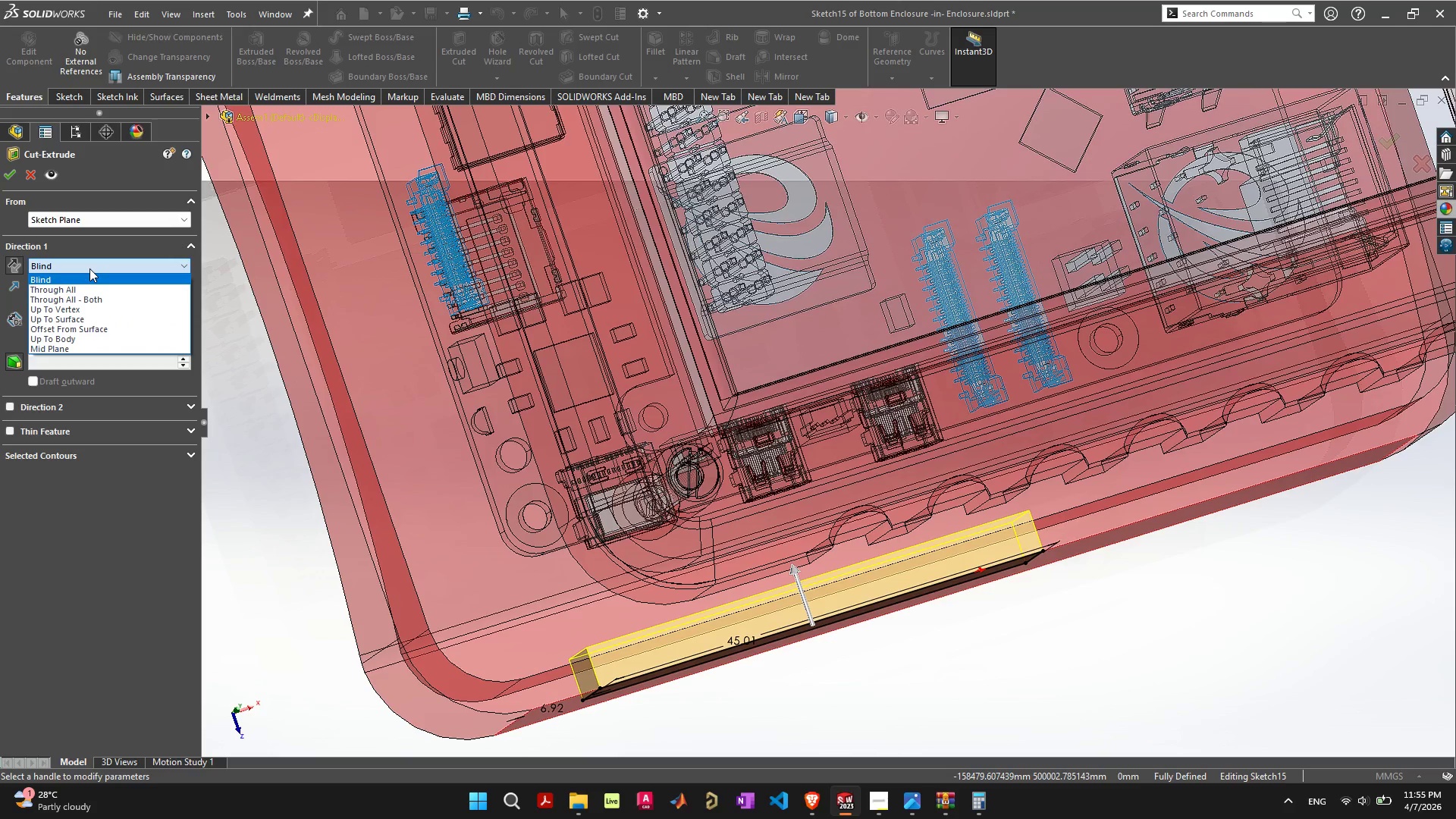 
left_click([74, 275])
 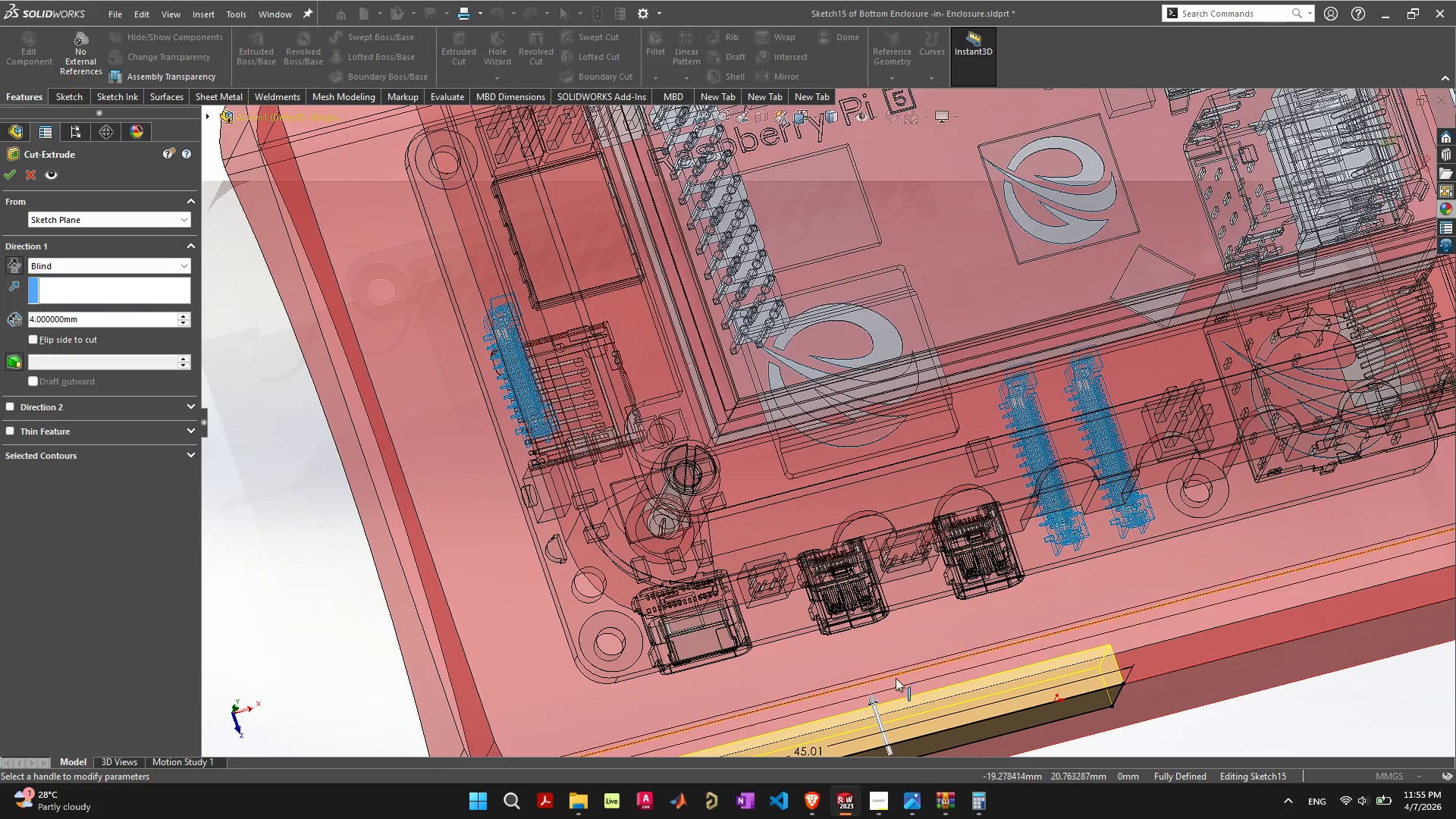 
left_click_drag(start_coordinate=[874, 701], to_coordinate=[836, 723])
 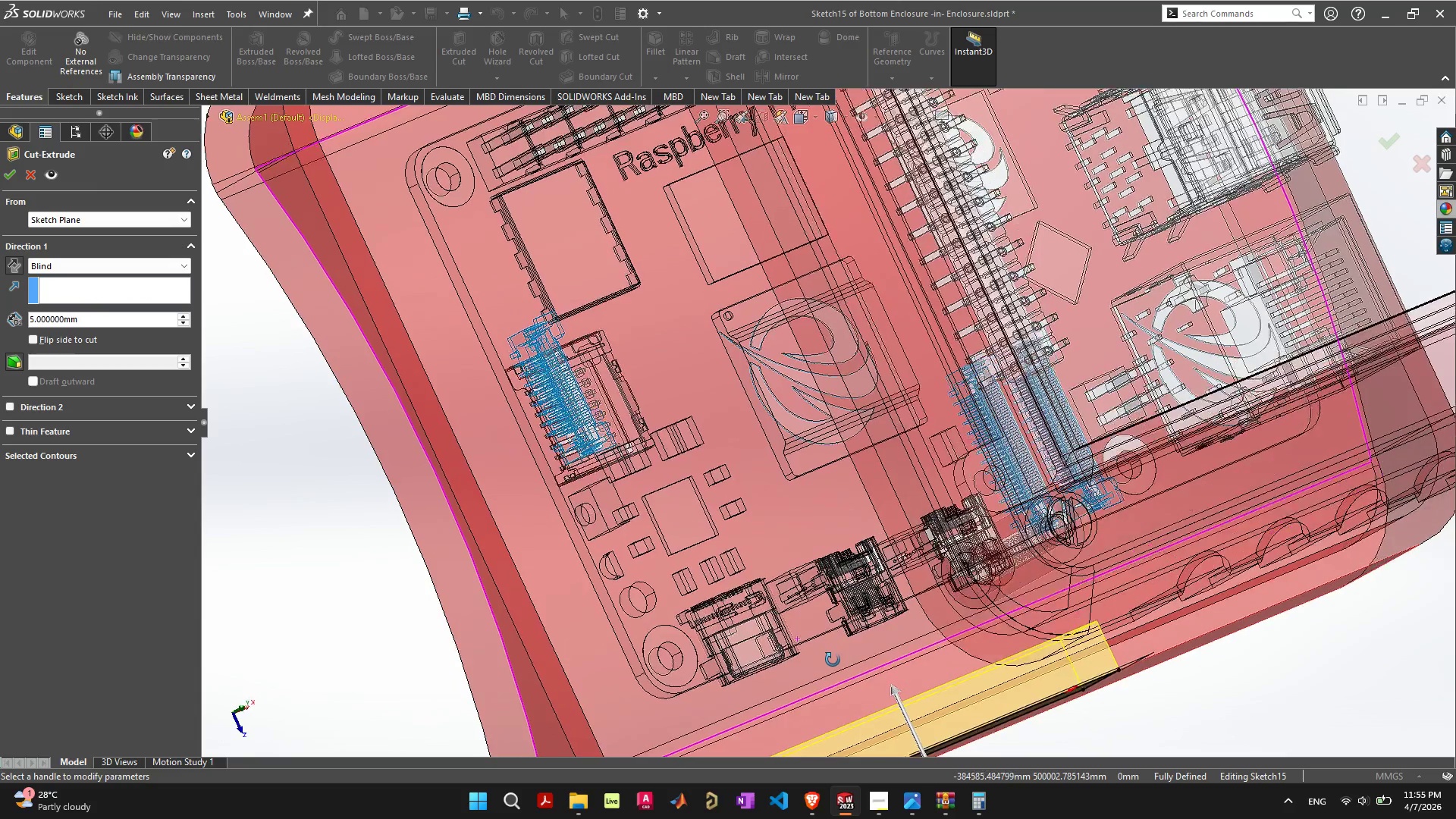 
scroll: coordinate [833, 661], scroll_direction: down, amount: 2.0
 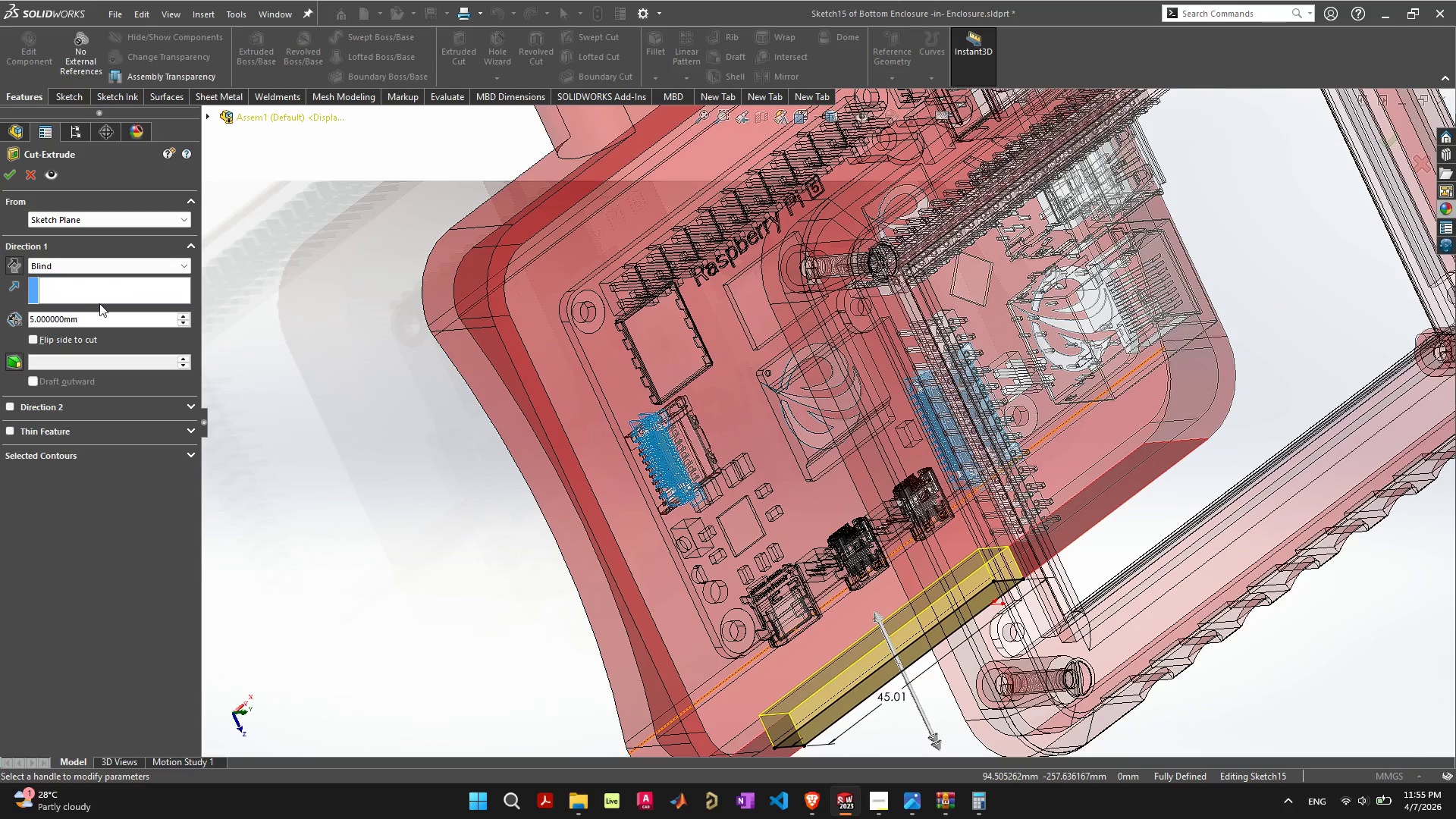 
left_click([102, 268])
 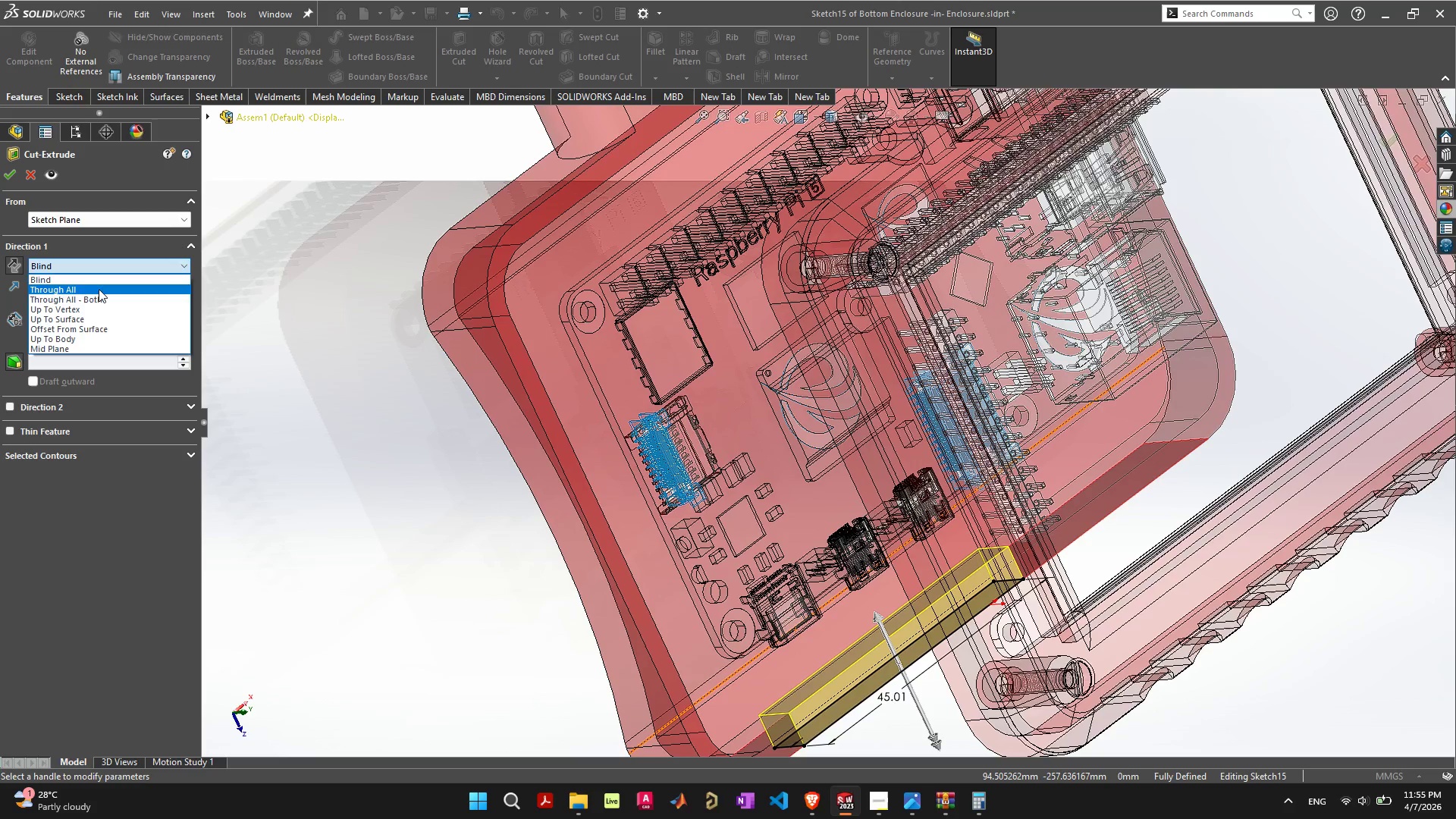 
left_click([102, 319])
 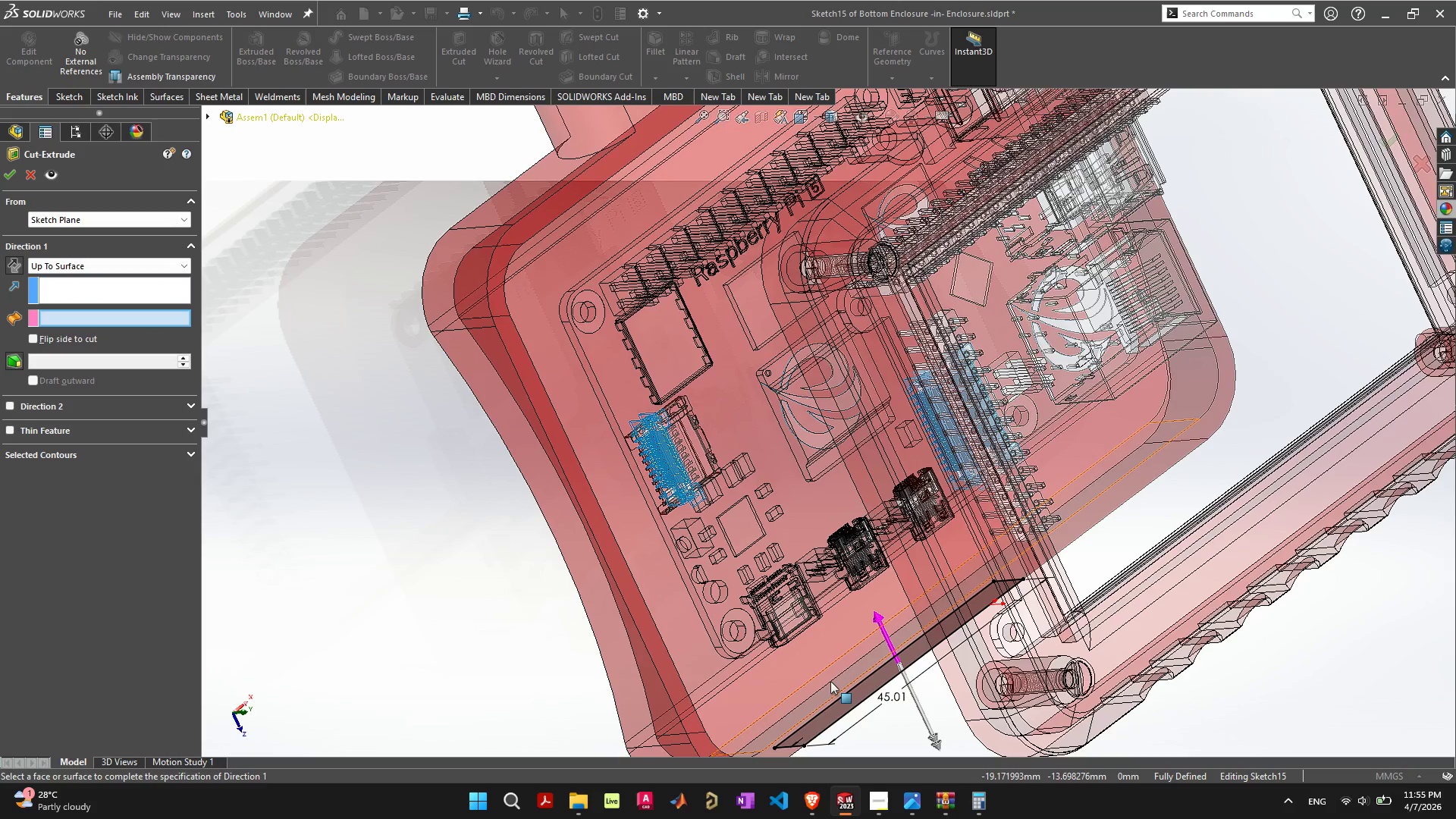 
scroll: coordinate [830, 681], scroll_direction: down, amount: 1.0
 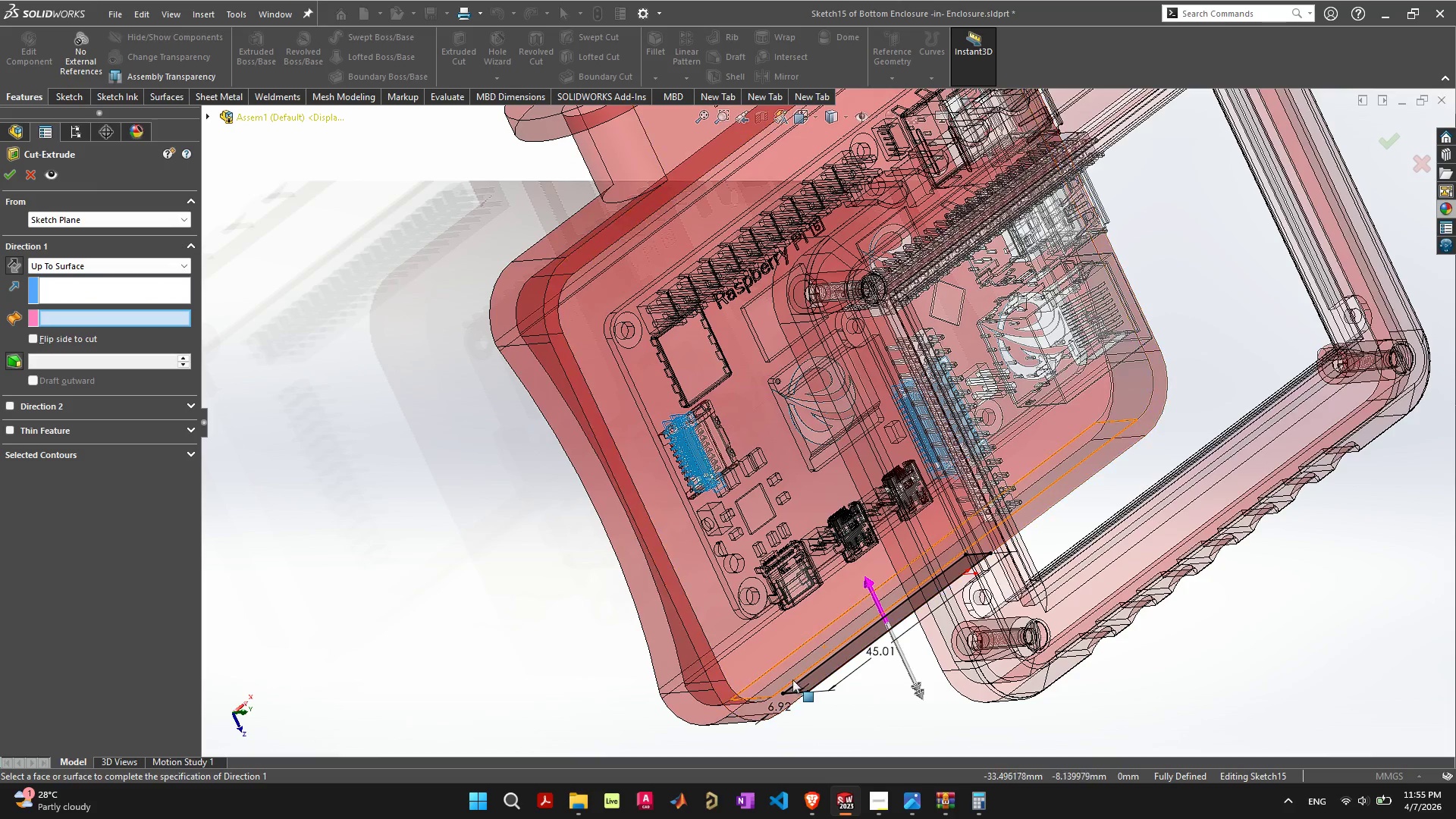 
left_click([788, 676])
 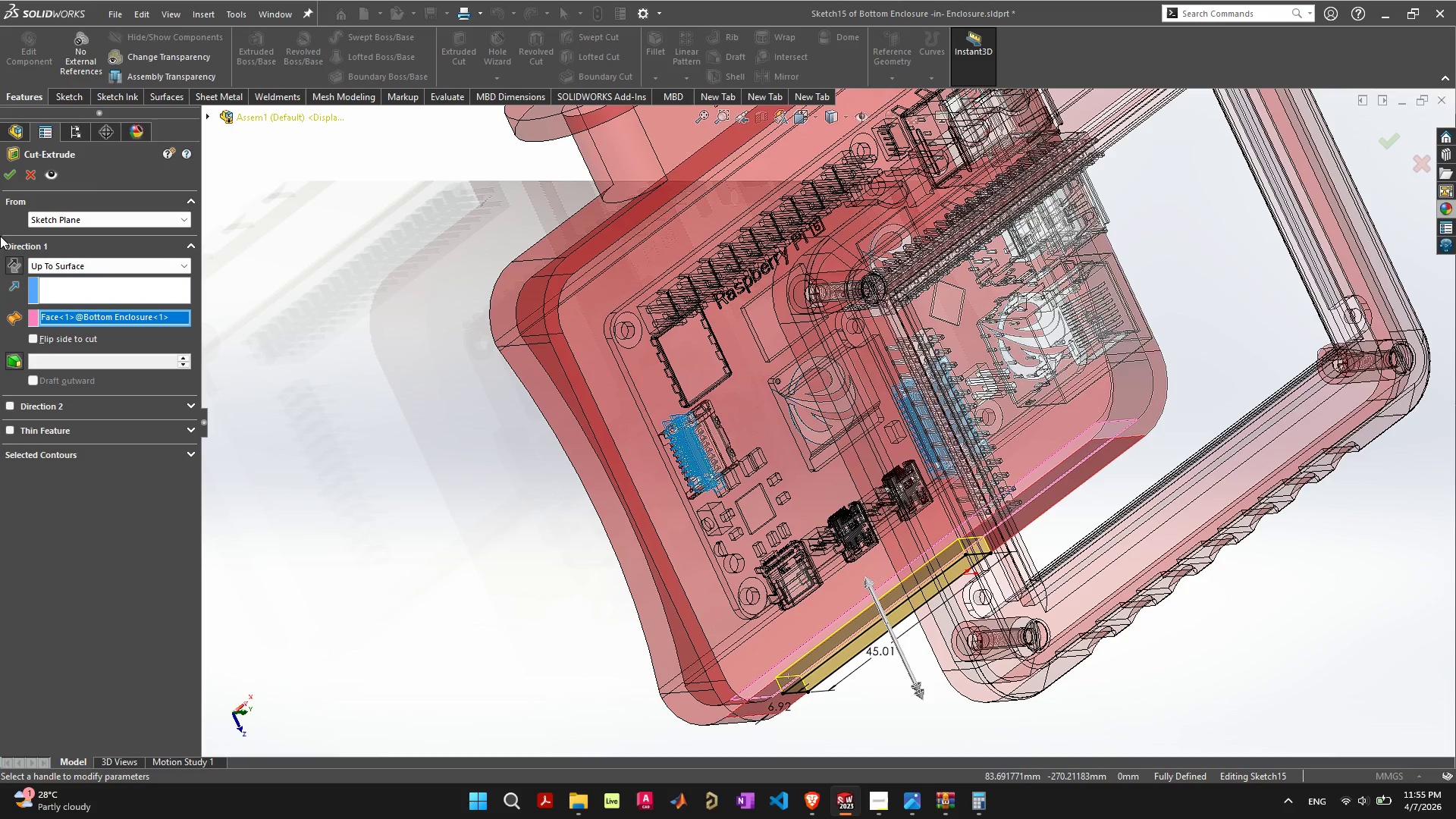 
left_click([3, 177])
 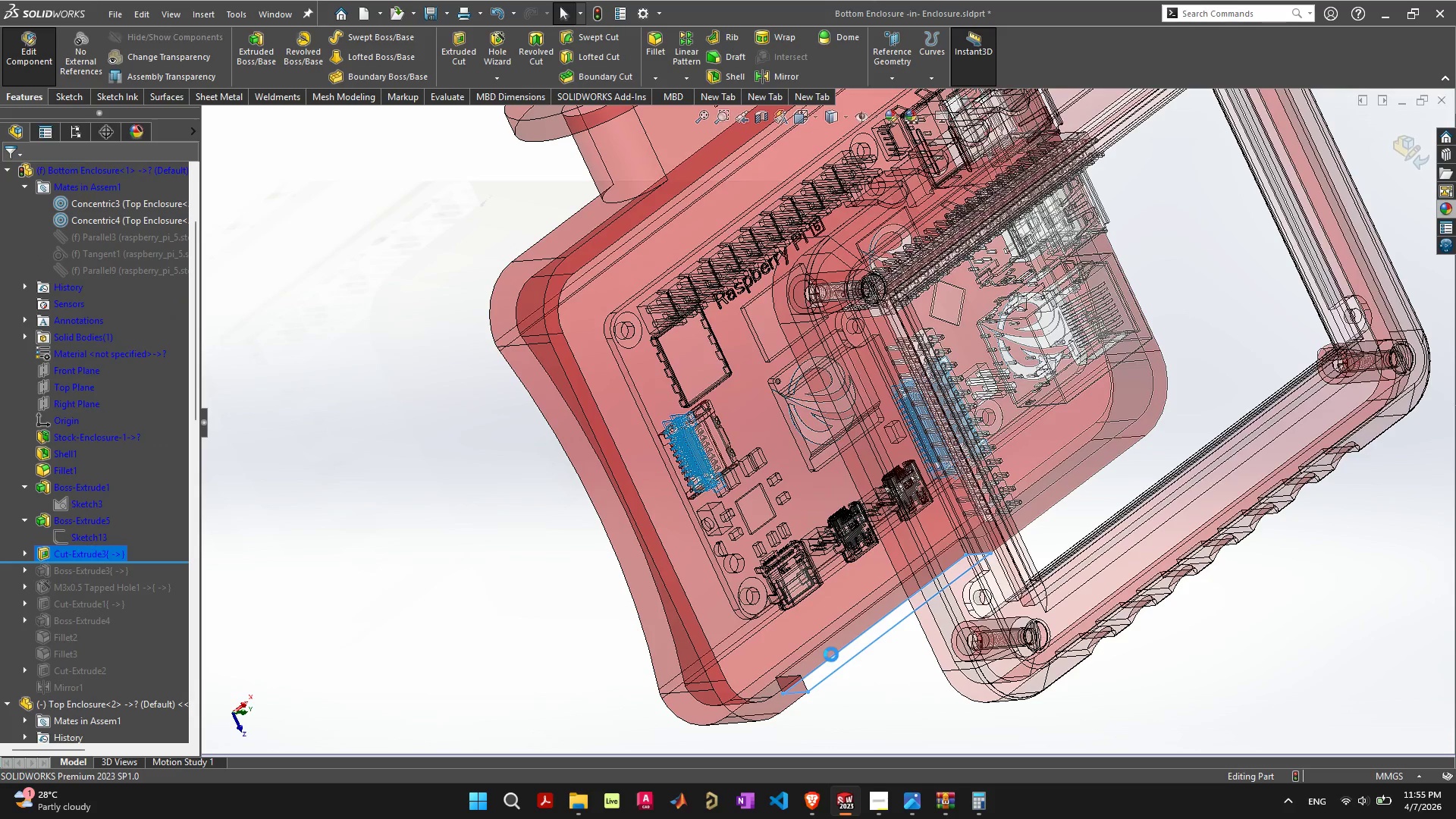 
scroll: coordinate [884, 664], scroll_direction: down, amount: 2.0
 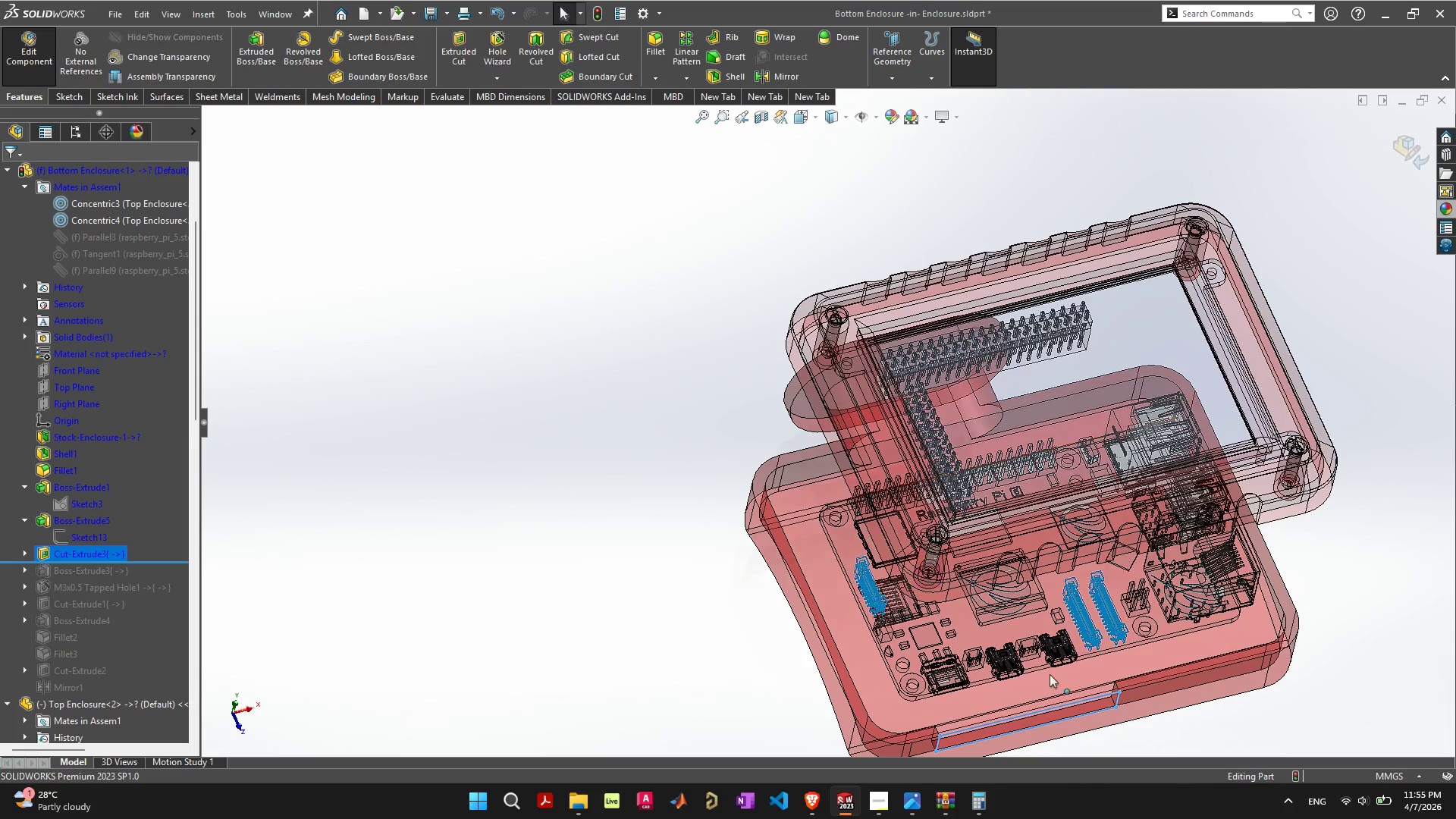 
scroll: coordinate [1034, 685], scroll_direction: up, amount: 4.0
 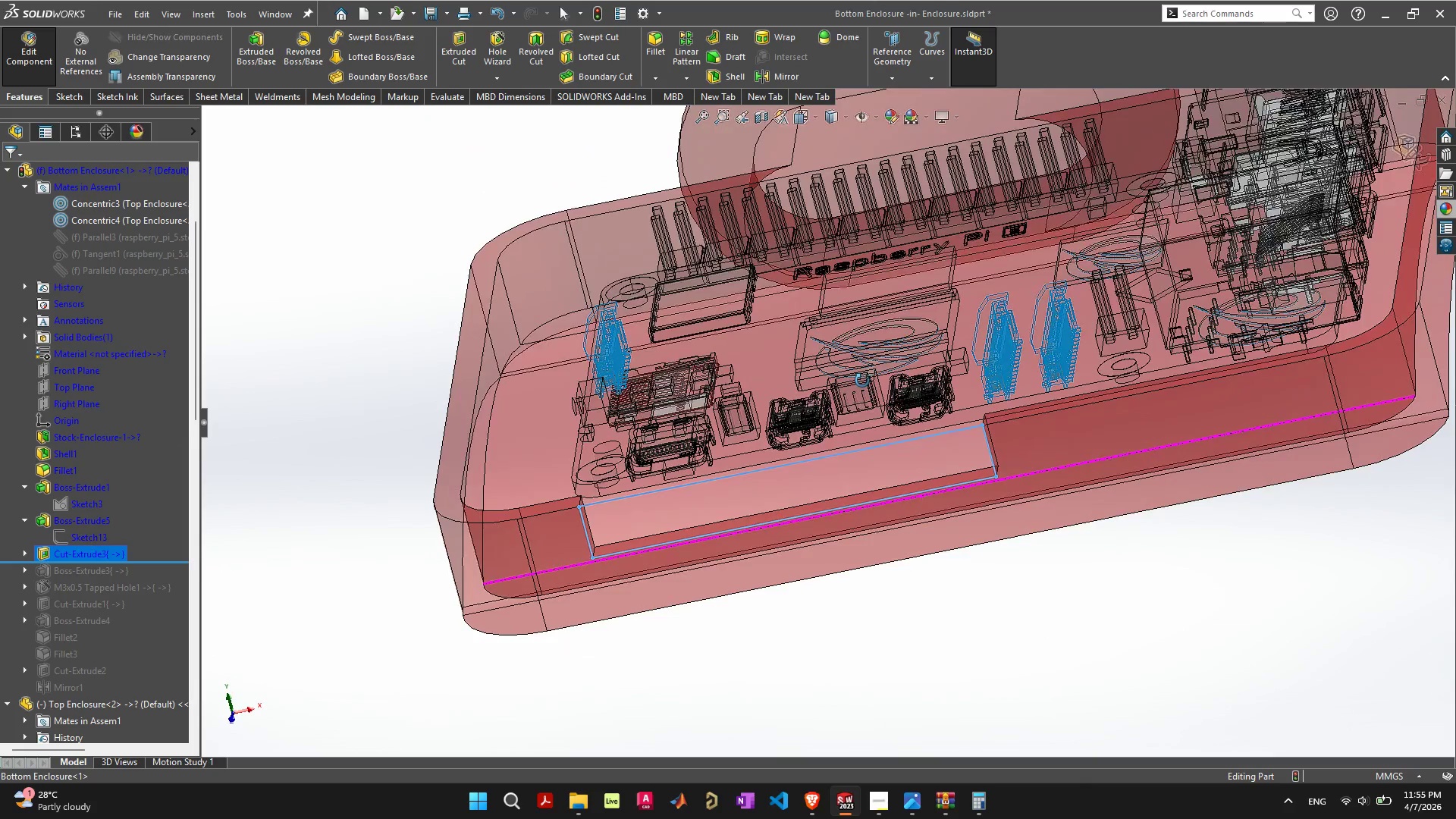 
scroll: coordinate [805, 377], scroll_direction: down, amount: 7.0
 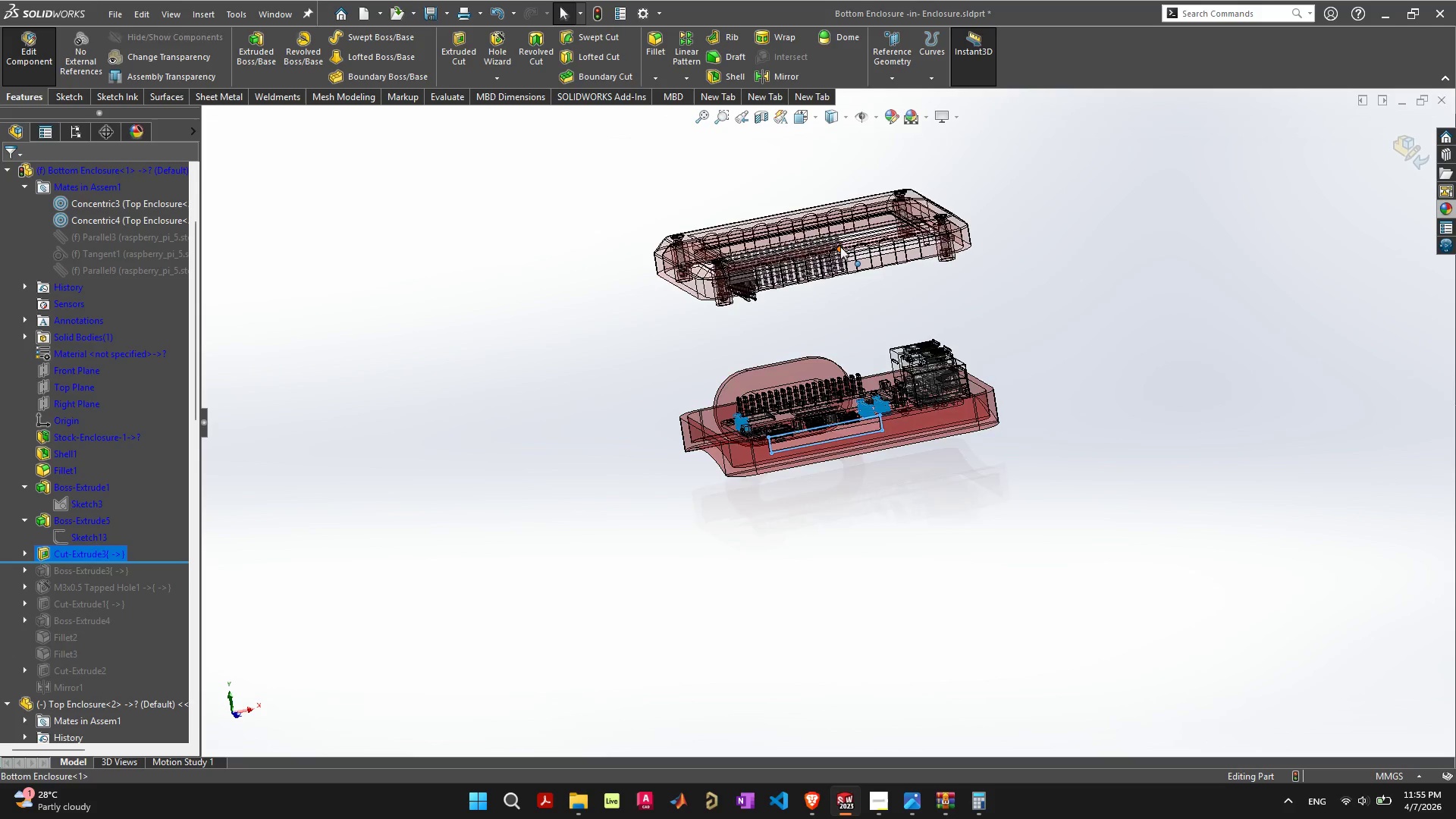 
scroll: coordinate [837, 249], scroll_direction: up, amount: 4.0
 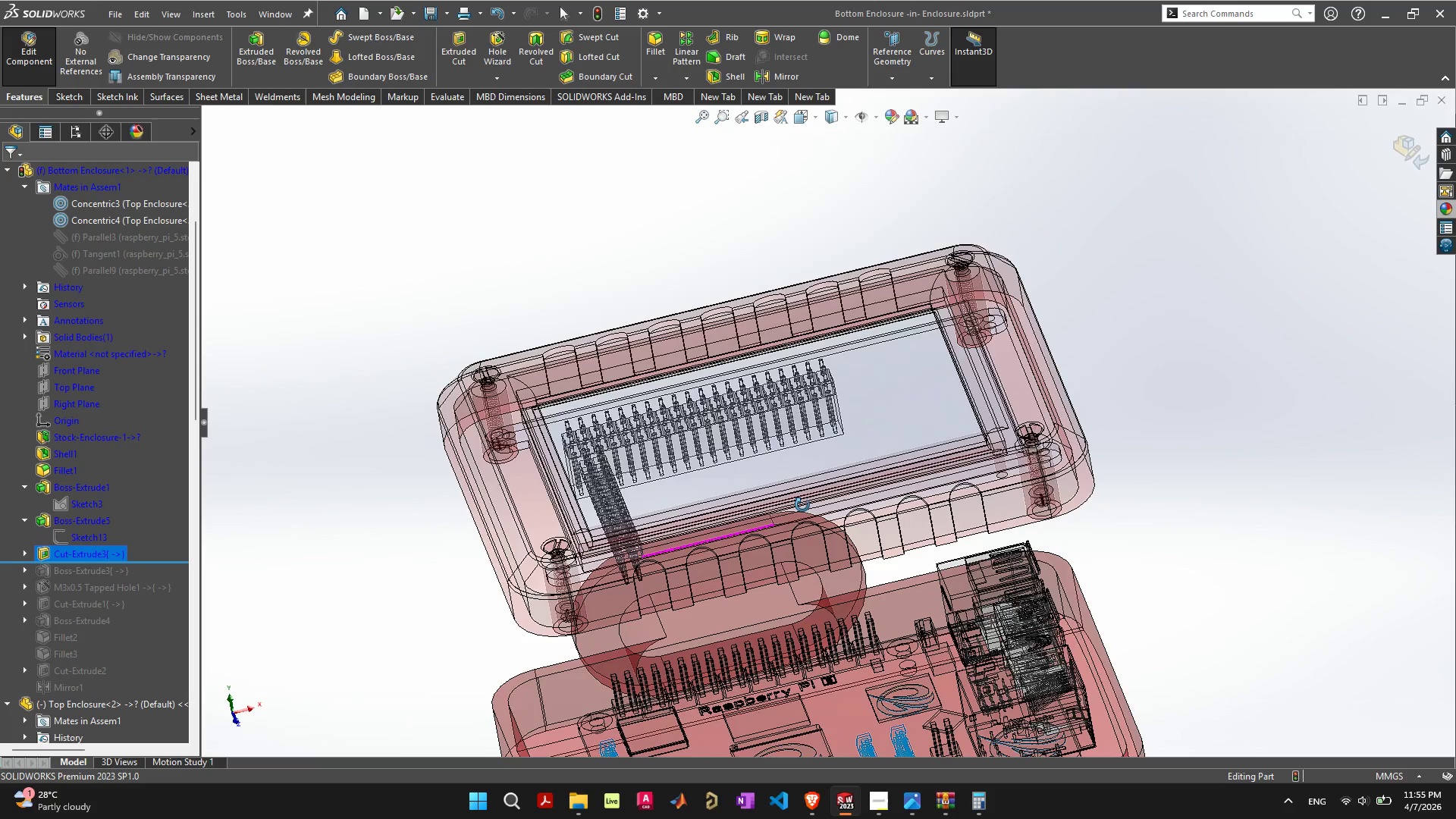 
scroll: coordinate [831, 632], scroll_direction: down, amount: 5.0
 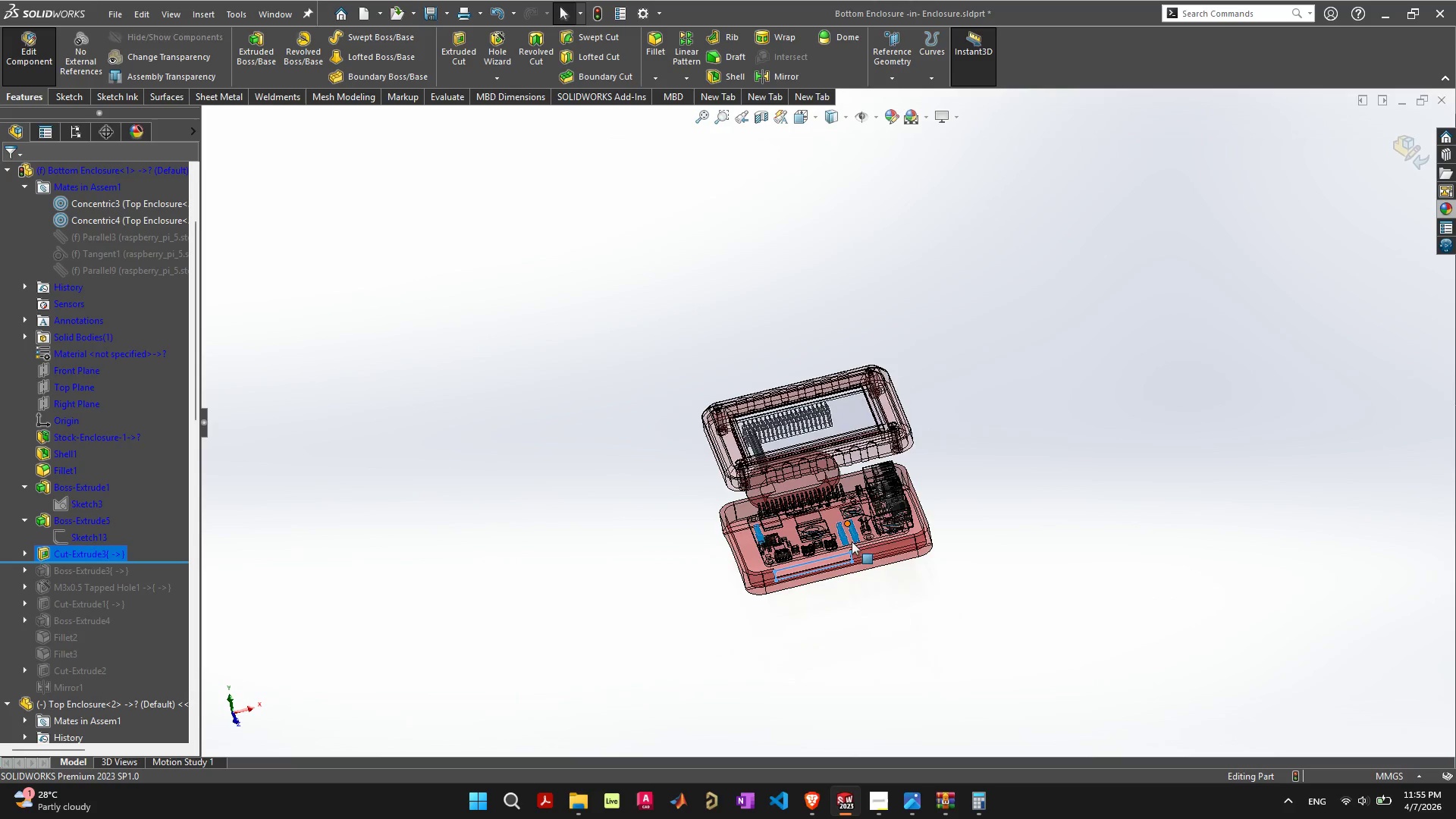 
scroll: coordinate [791, 504], scroll_direction: up, amount: 10.0
 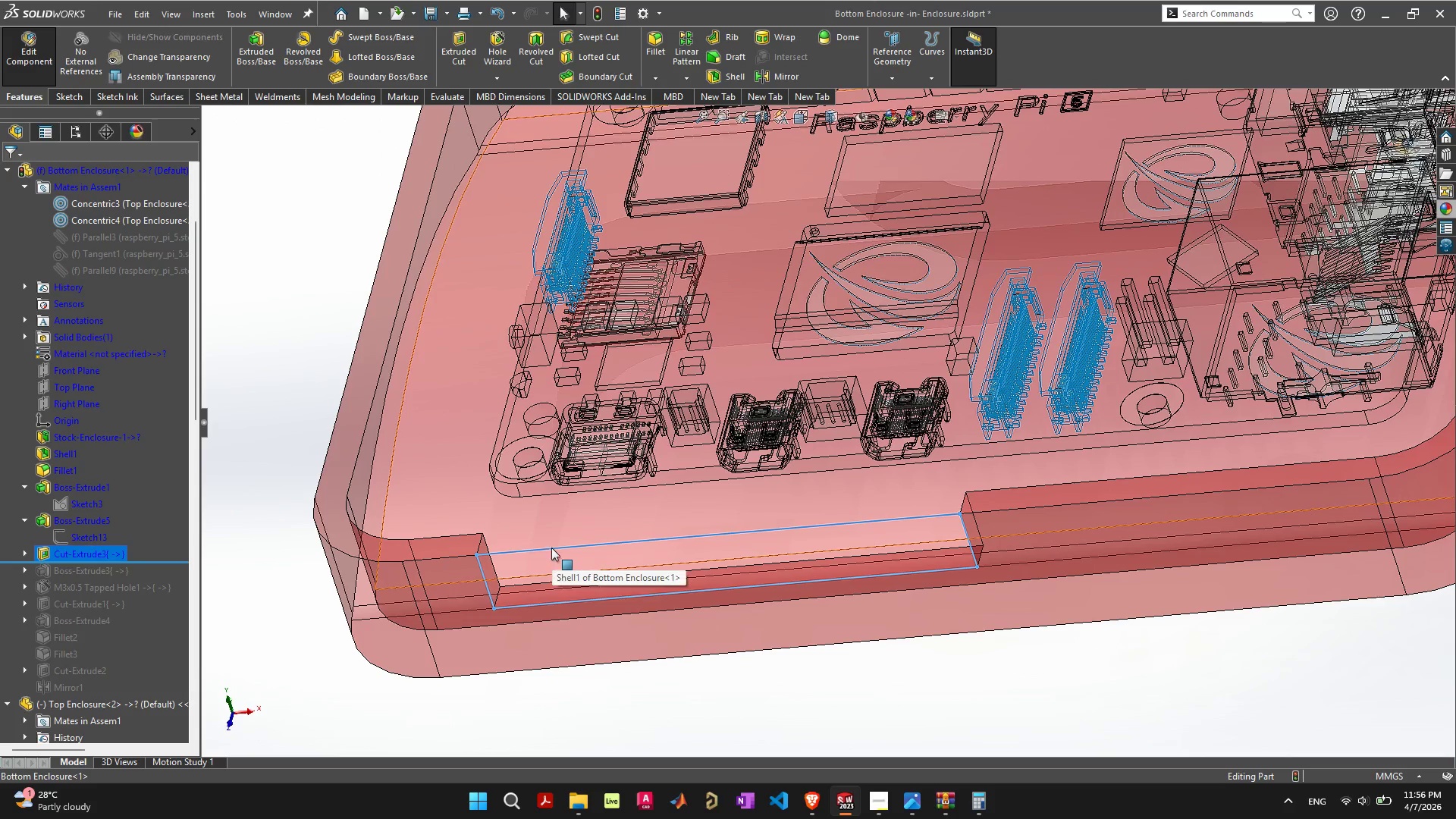 
wait(39.83)
 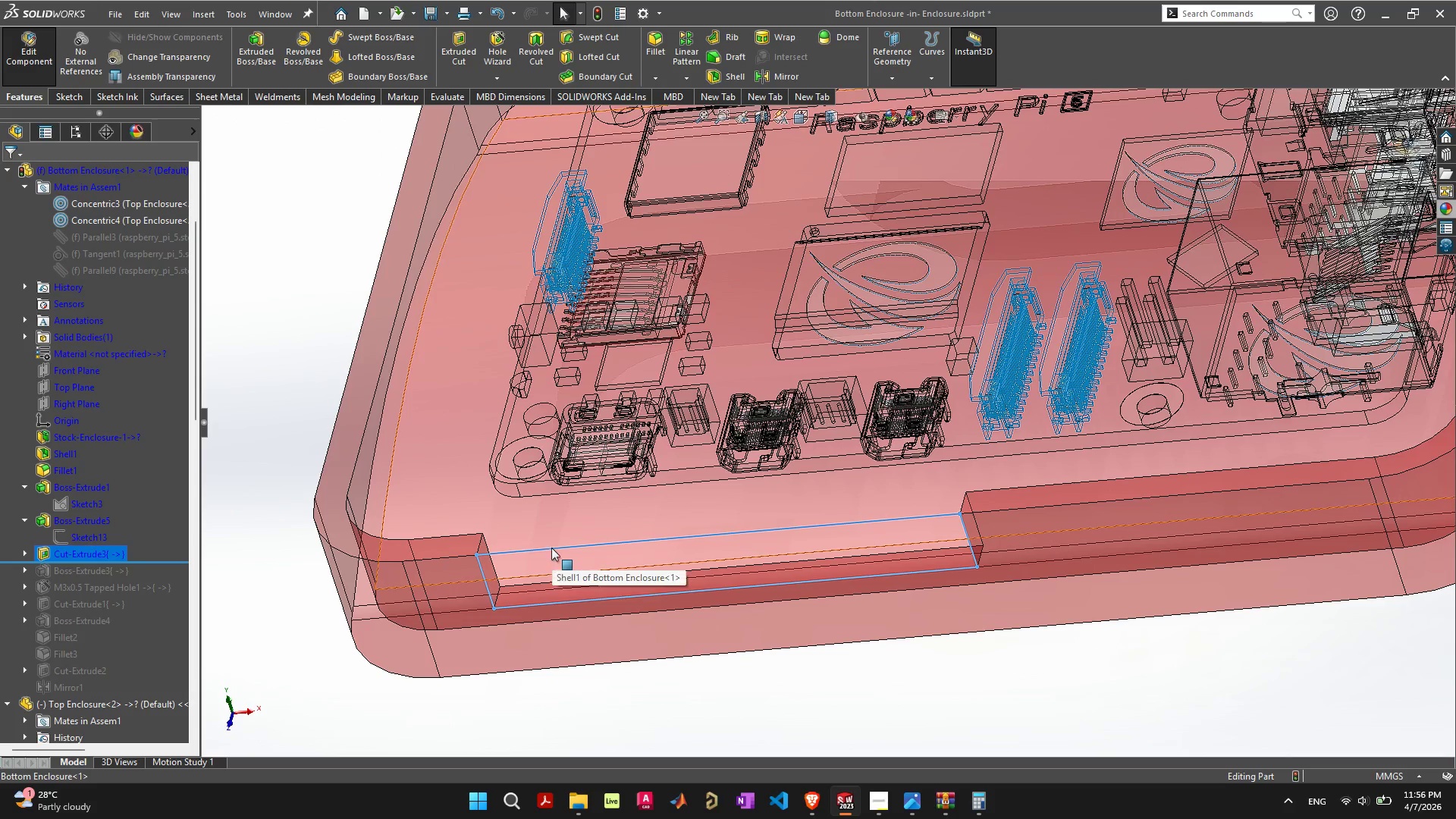 
left_click([450, 614])
 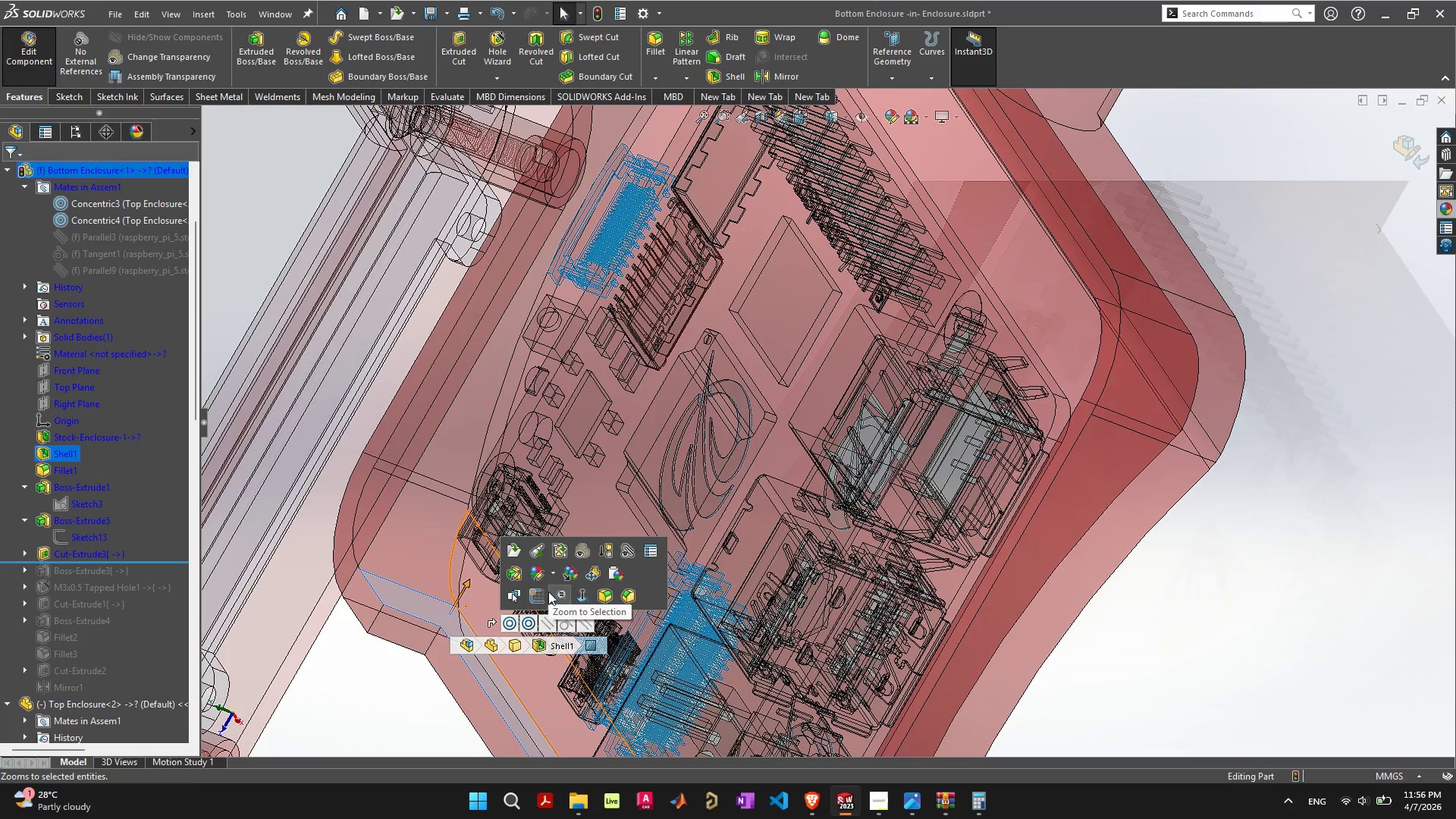 
left_click([541, 598])
 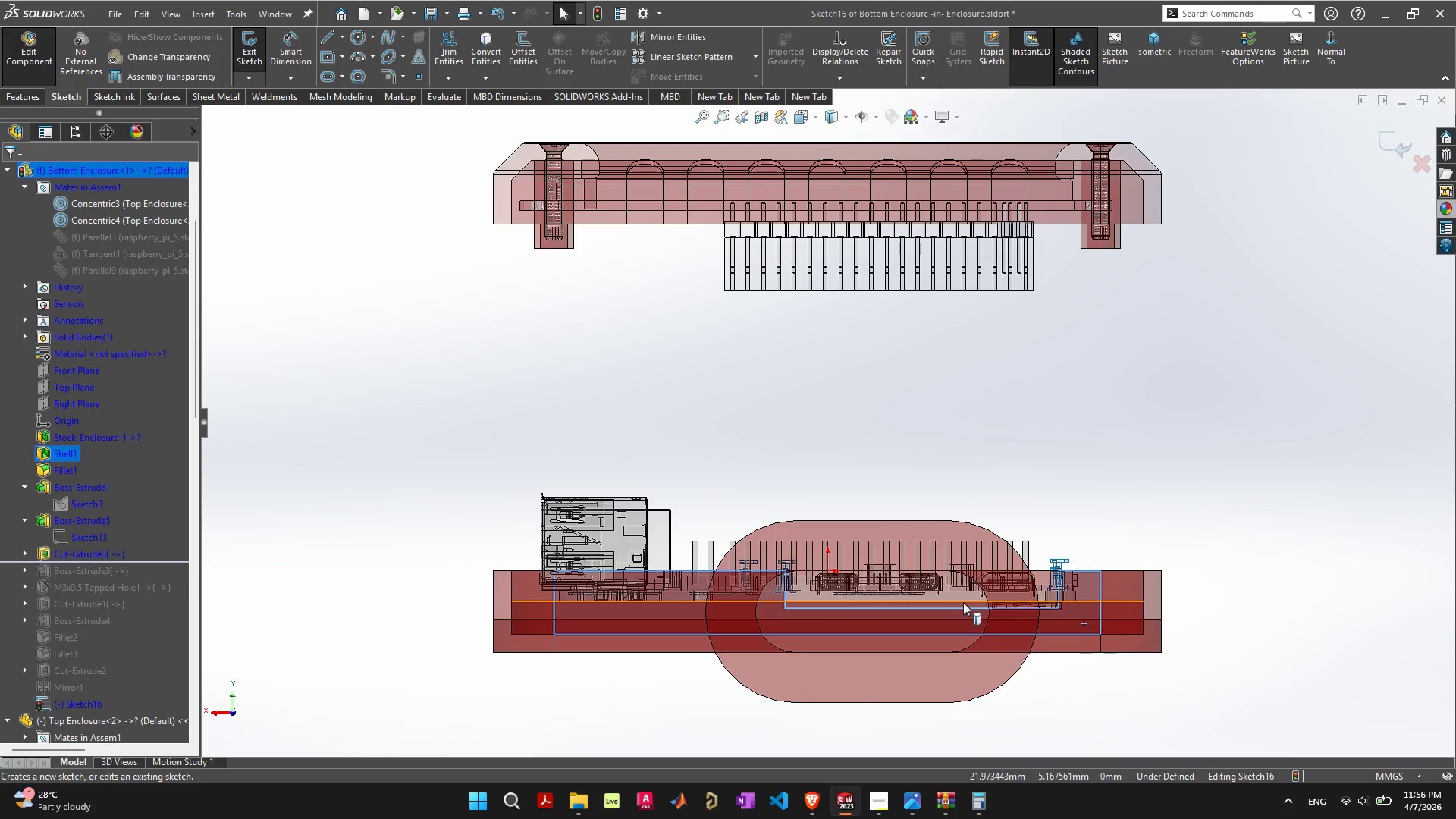 
scroll: coordinate [960, 582], scroll_direction: up, amount: 4.0
 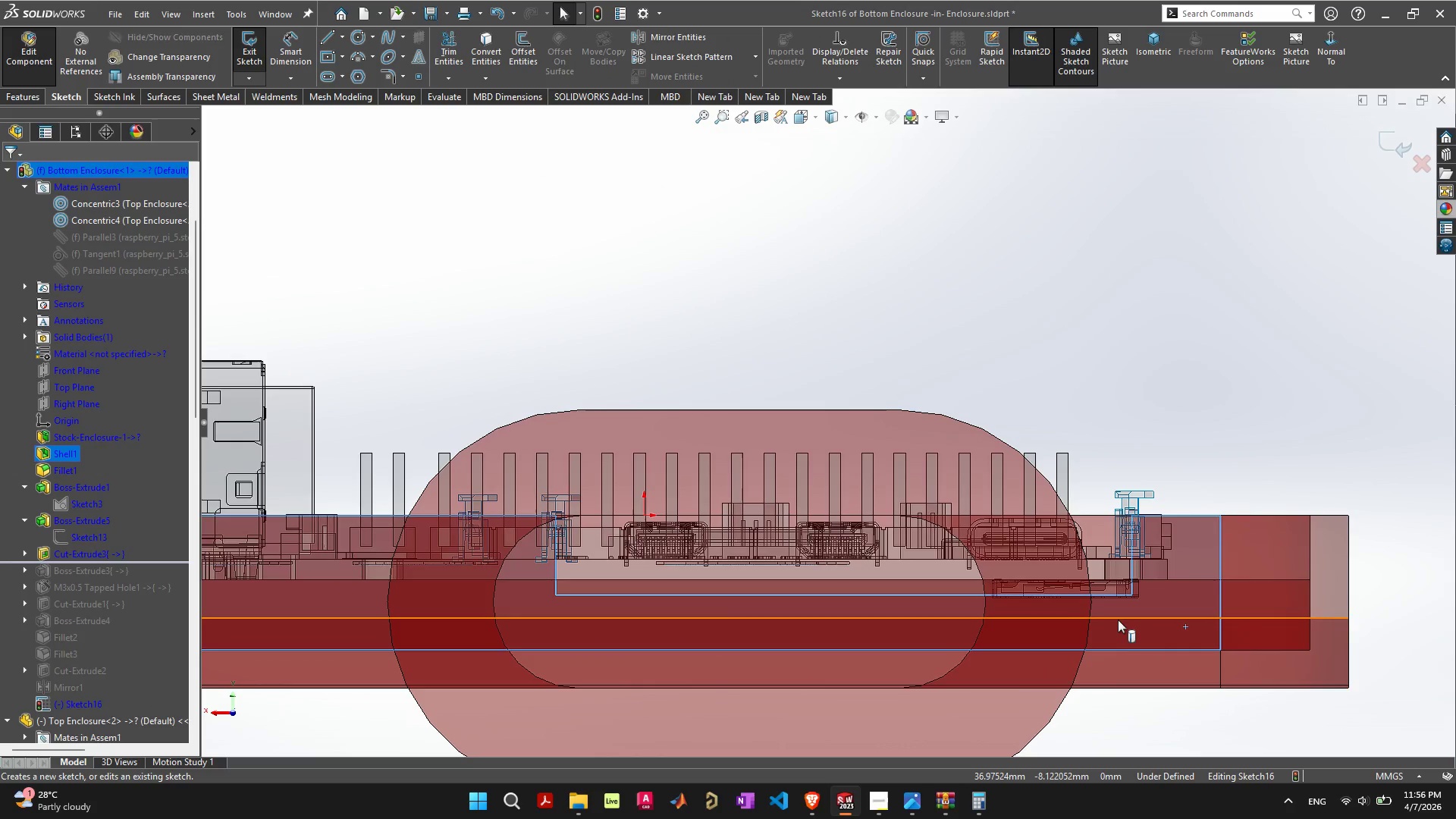 
scroll: coordinate [1118, 620], scroll_direction: down, amount: 2.0
 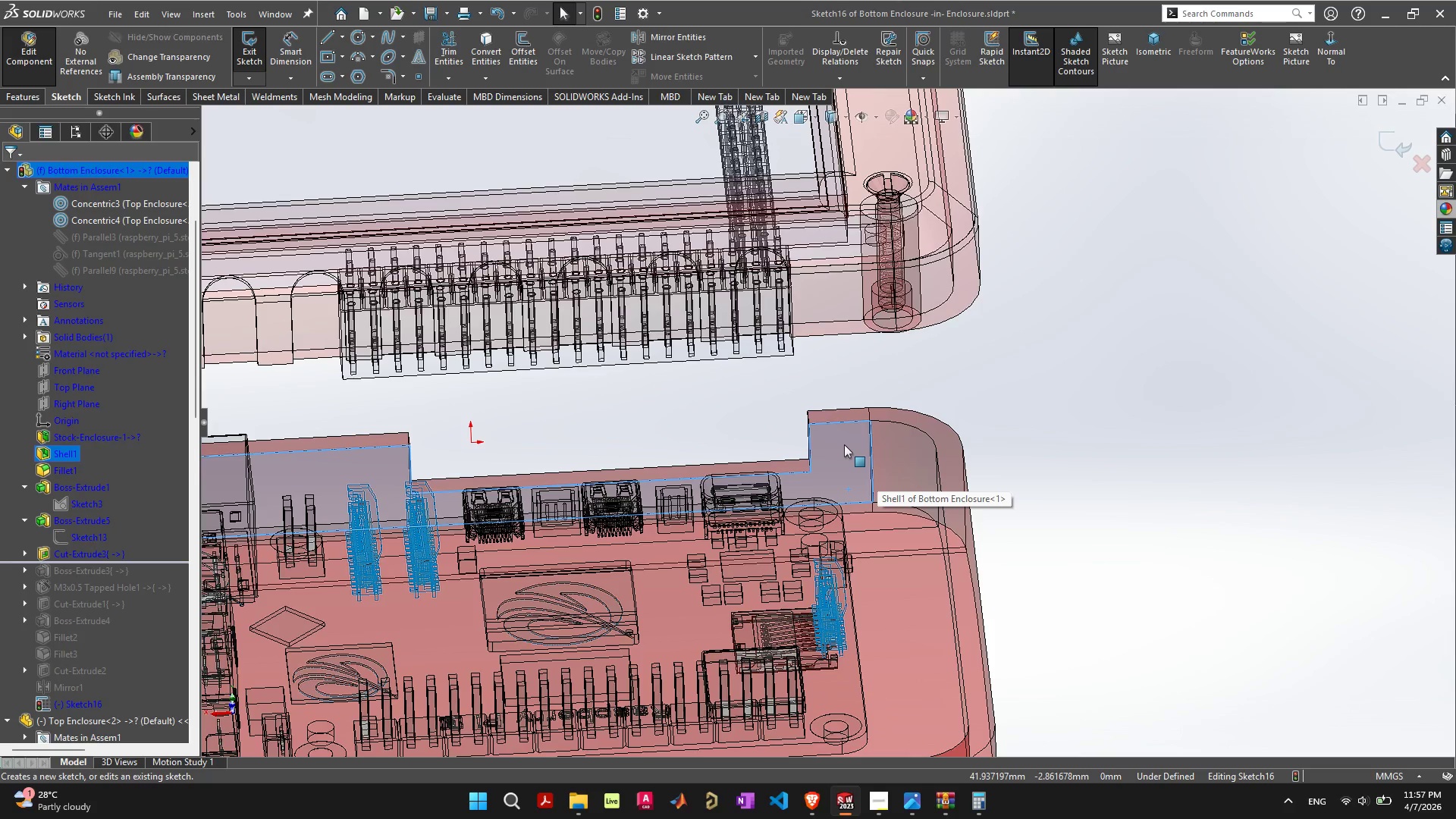 
wait(32.2)
 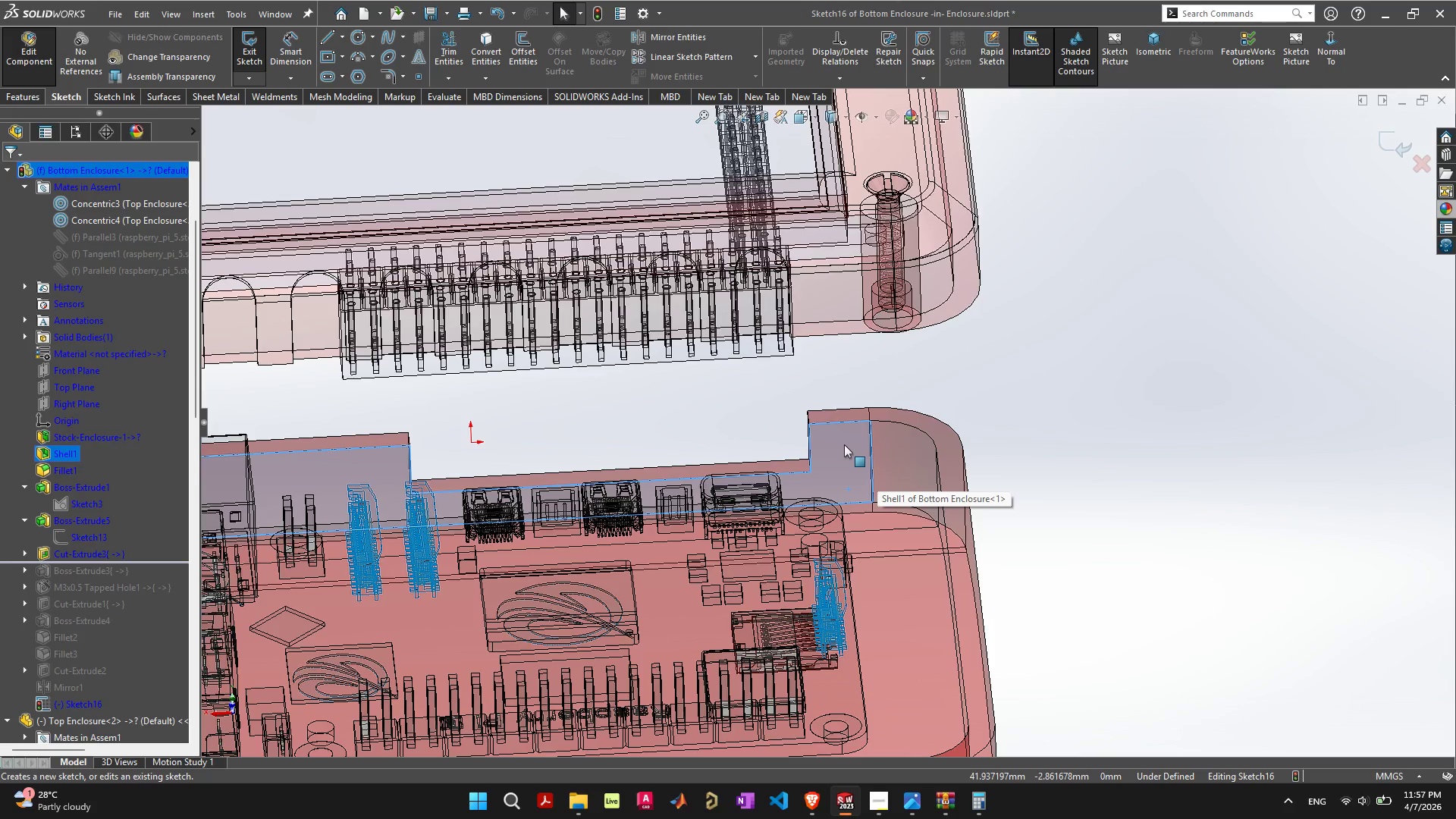 
left_click([810, 424])
 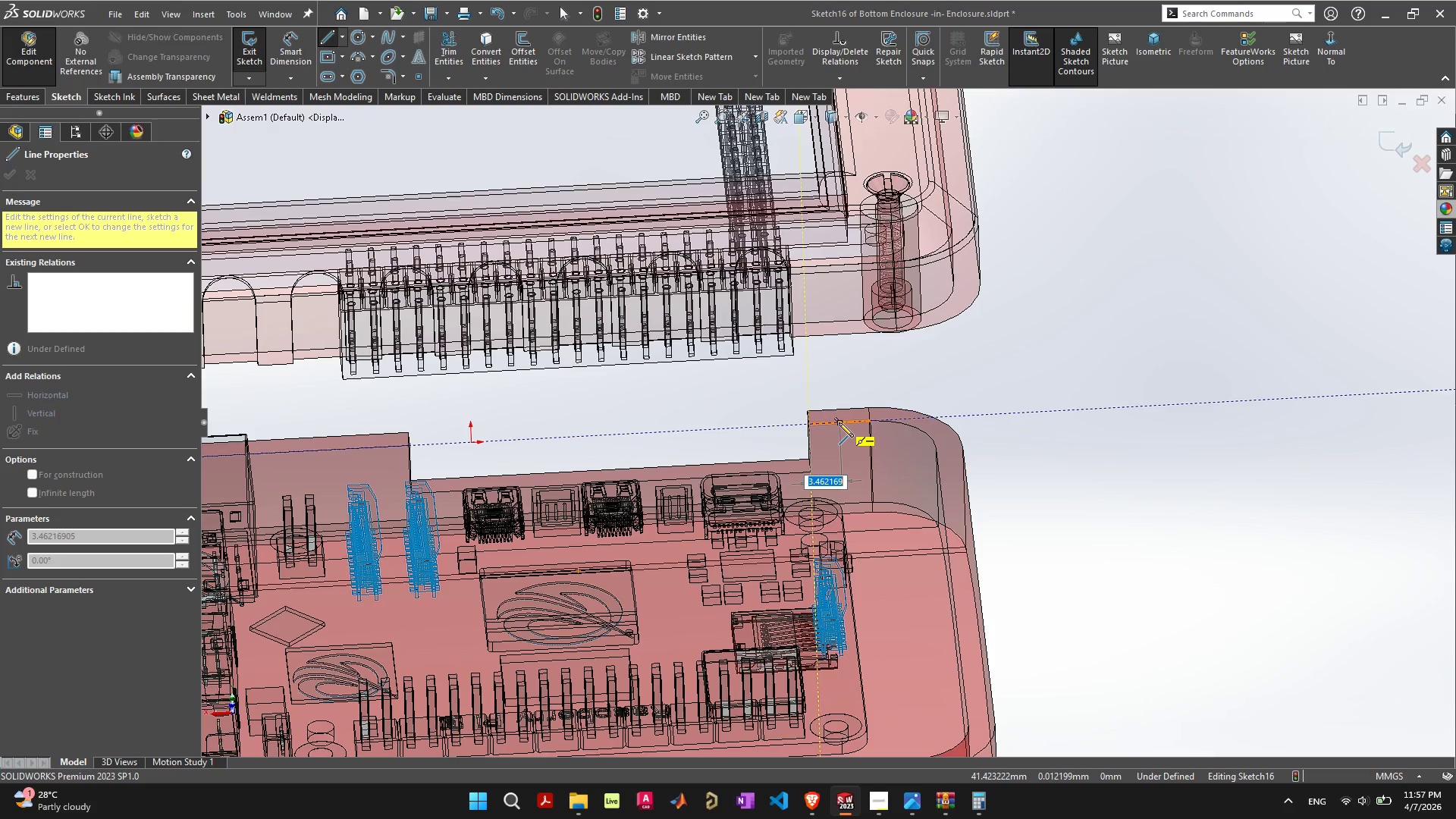 
left_click([839, 422])
 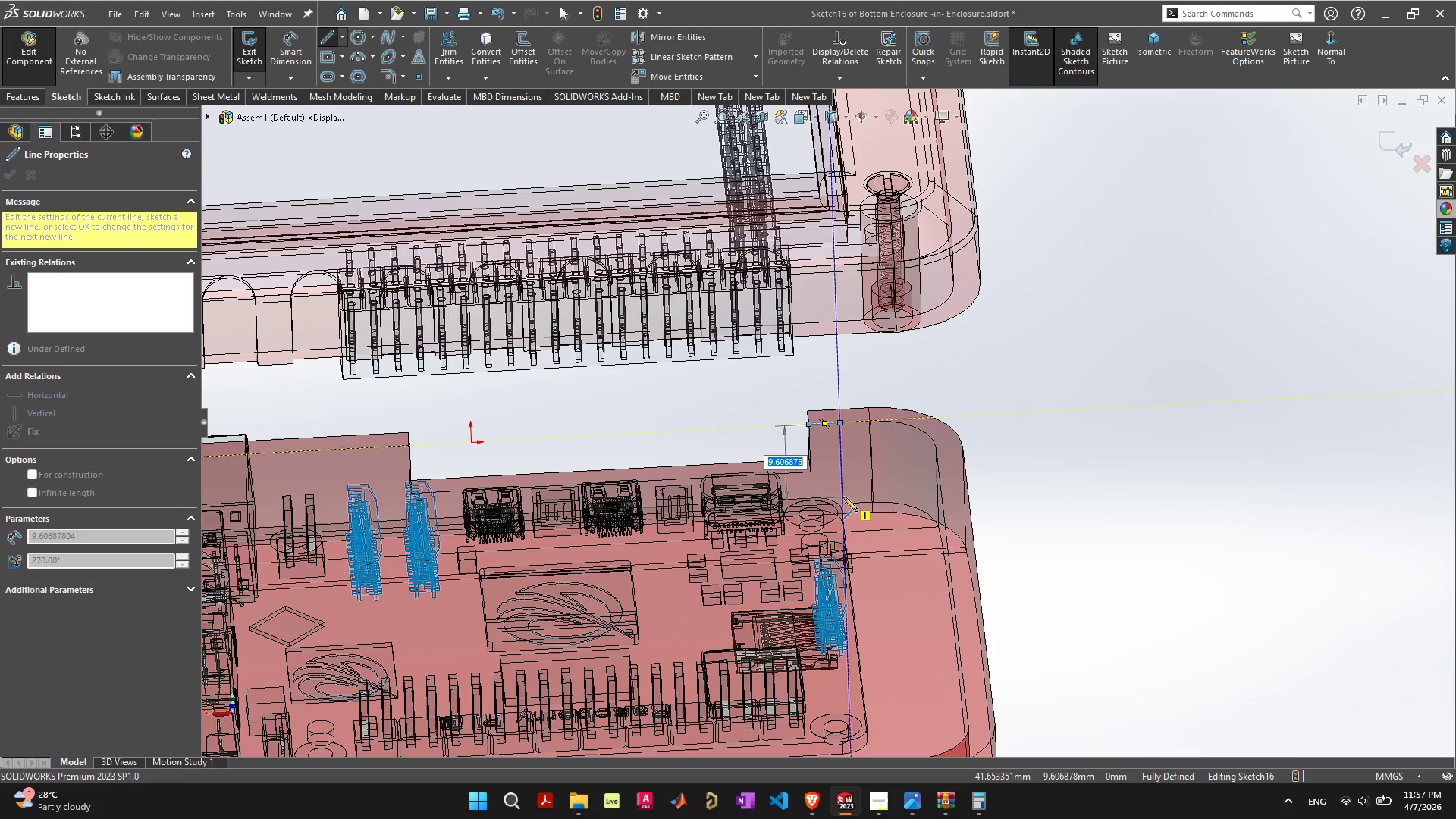 
left_click([843, 497])
 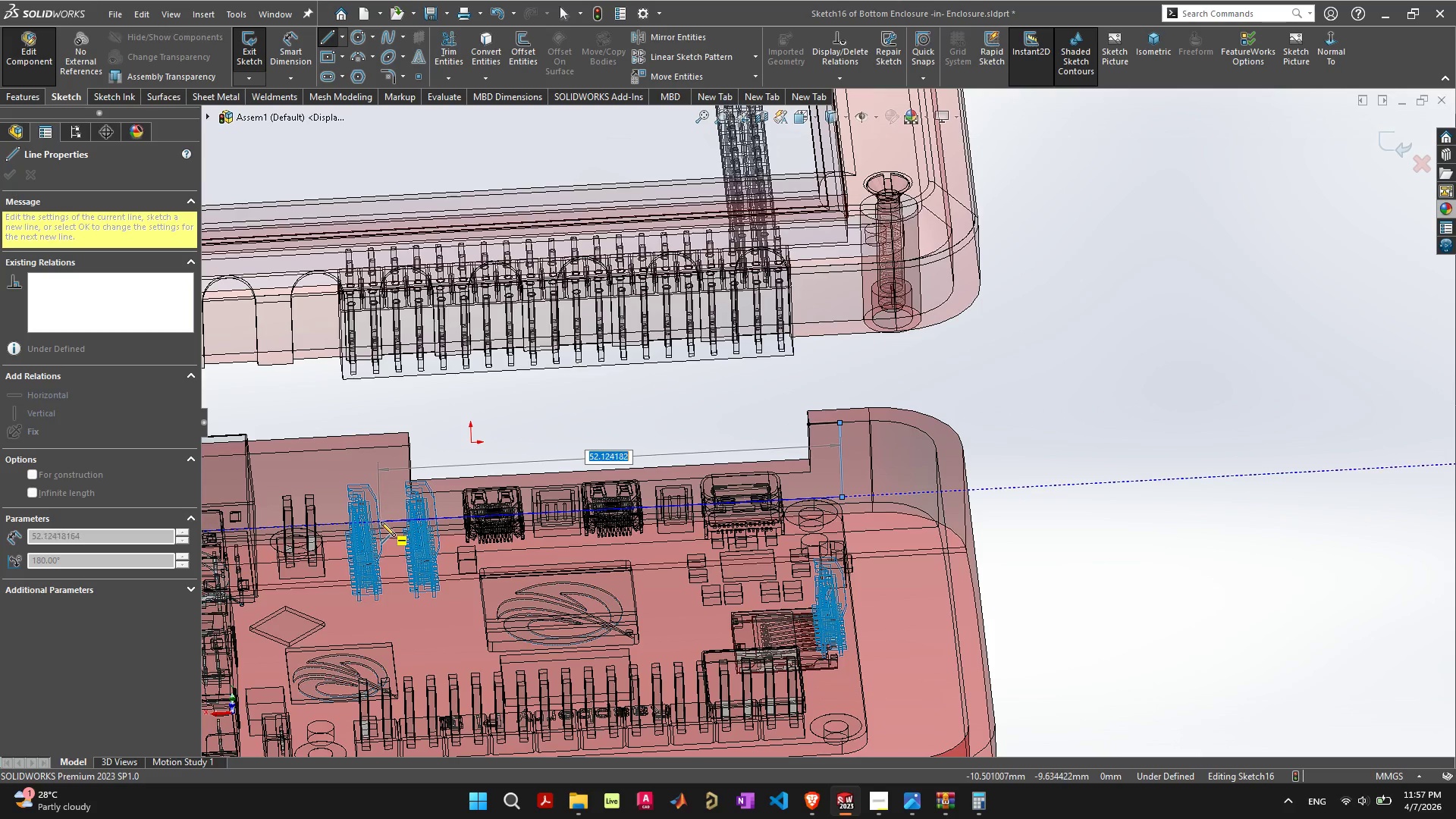 
left_click([382, 522])
 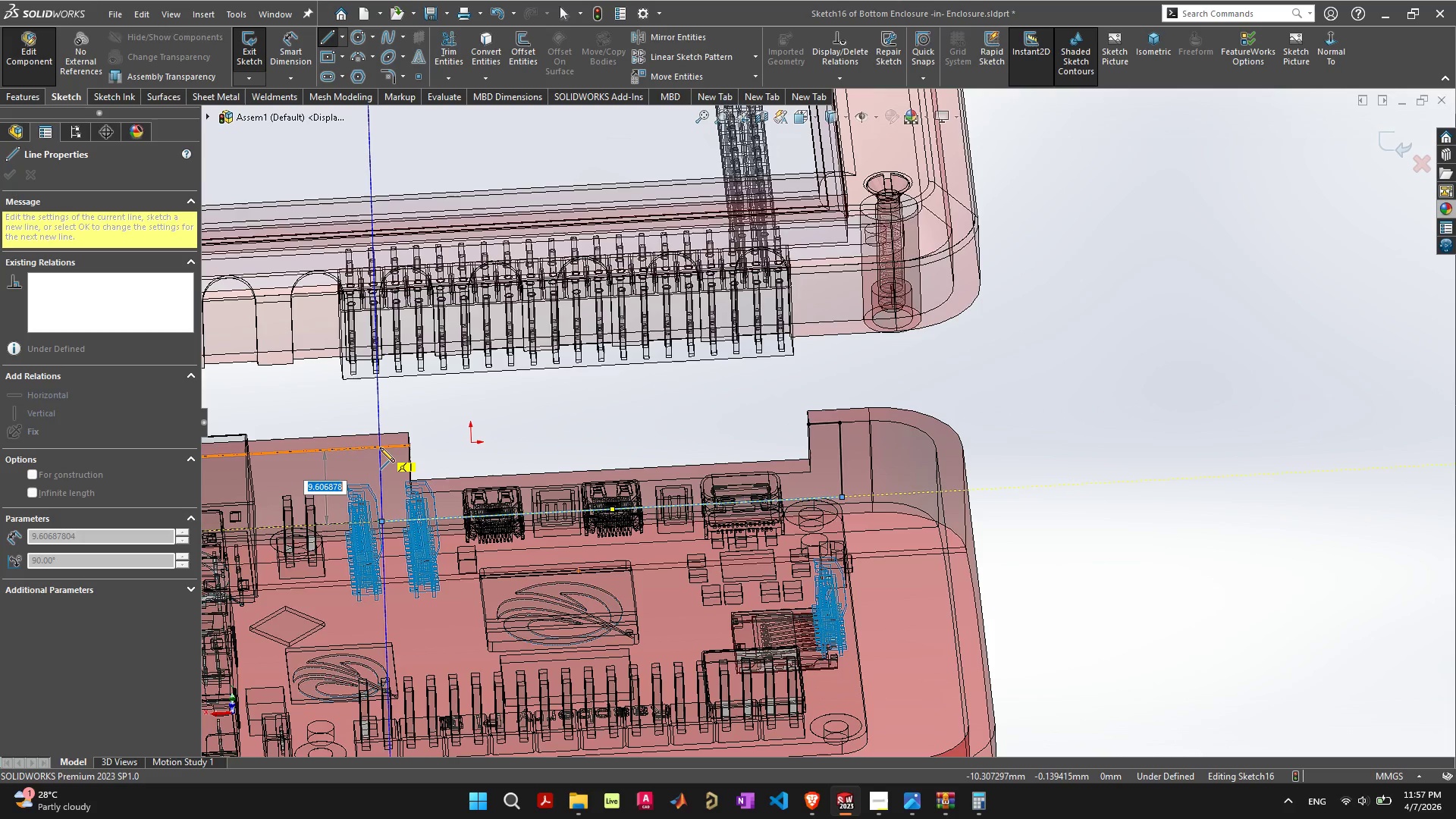 
left_click([380, 447])
 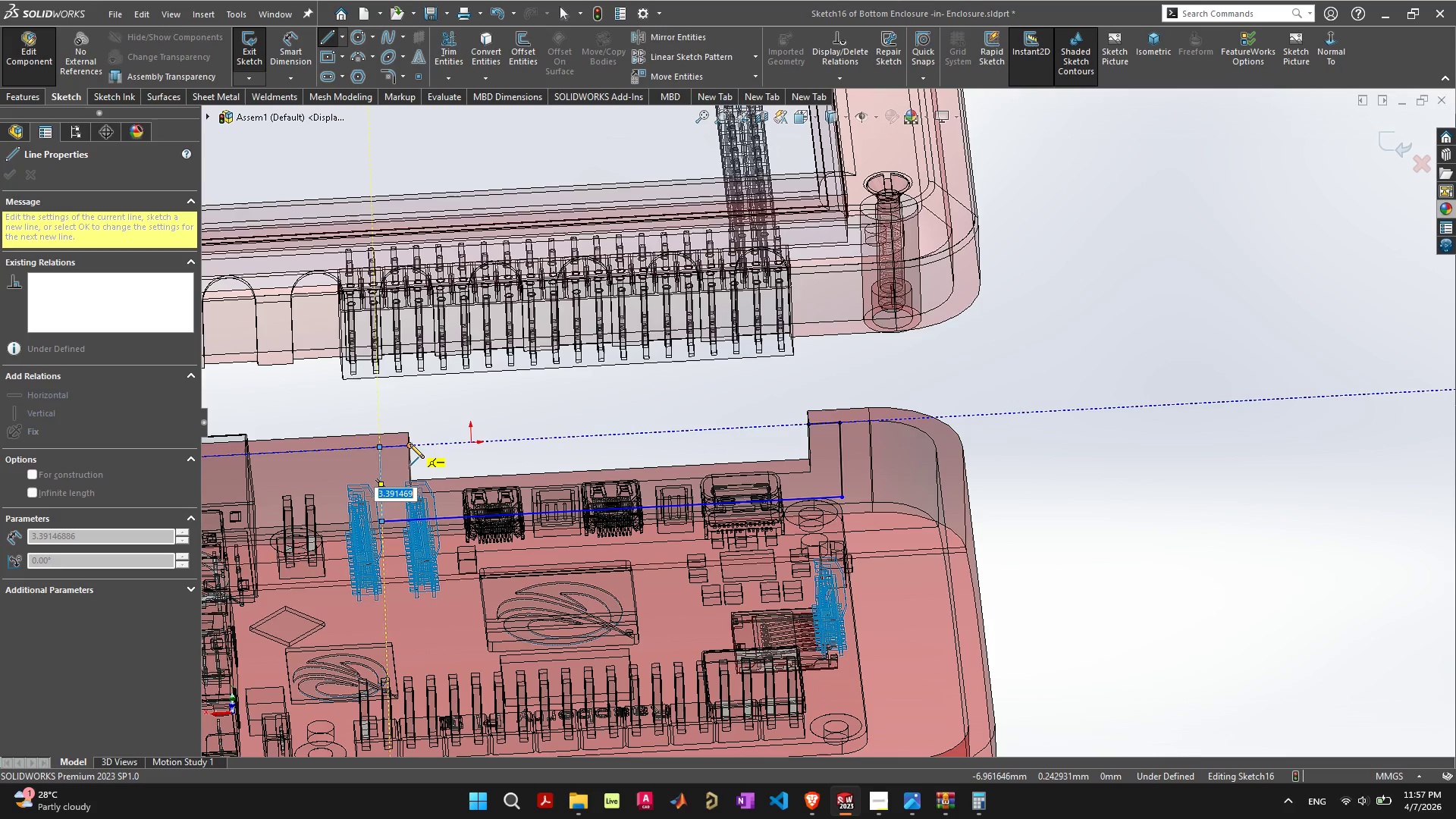 
left_click([411, 444])
 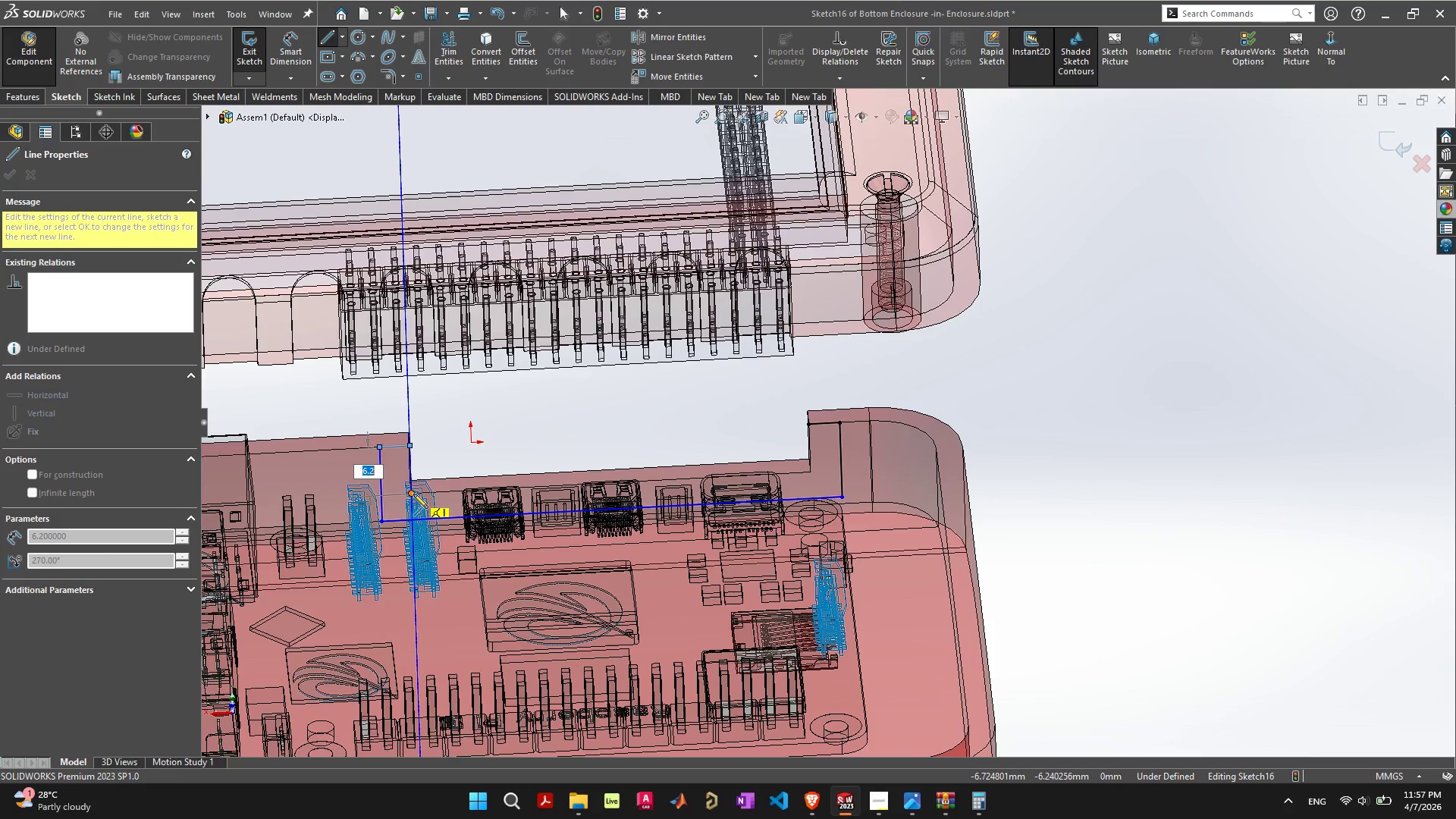 
scroll: coordinate [413, 494], scroll_direction: up, amount: 4.0
 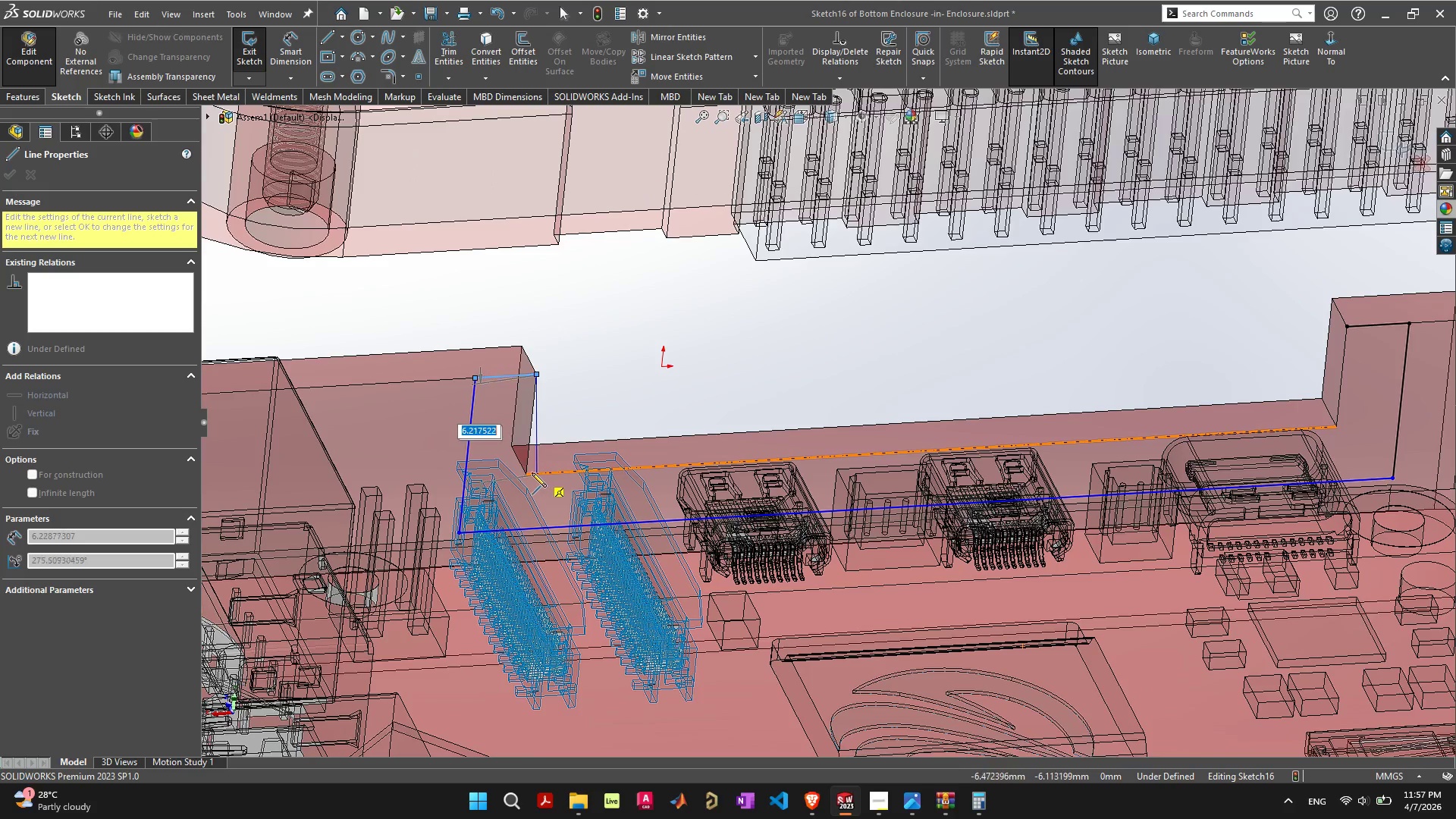 
left_click([527, 474])
 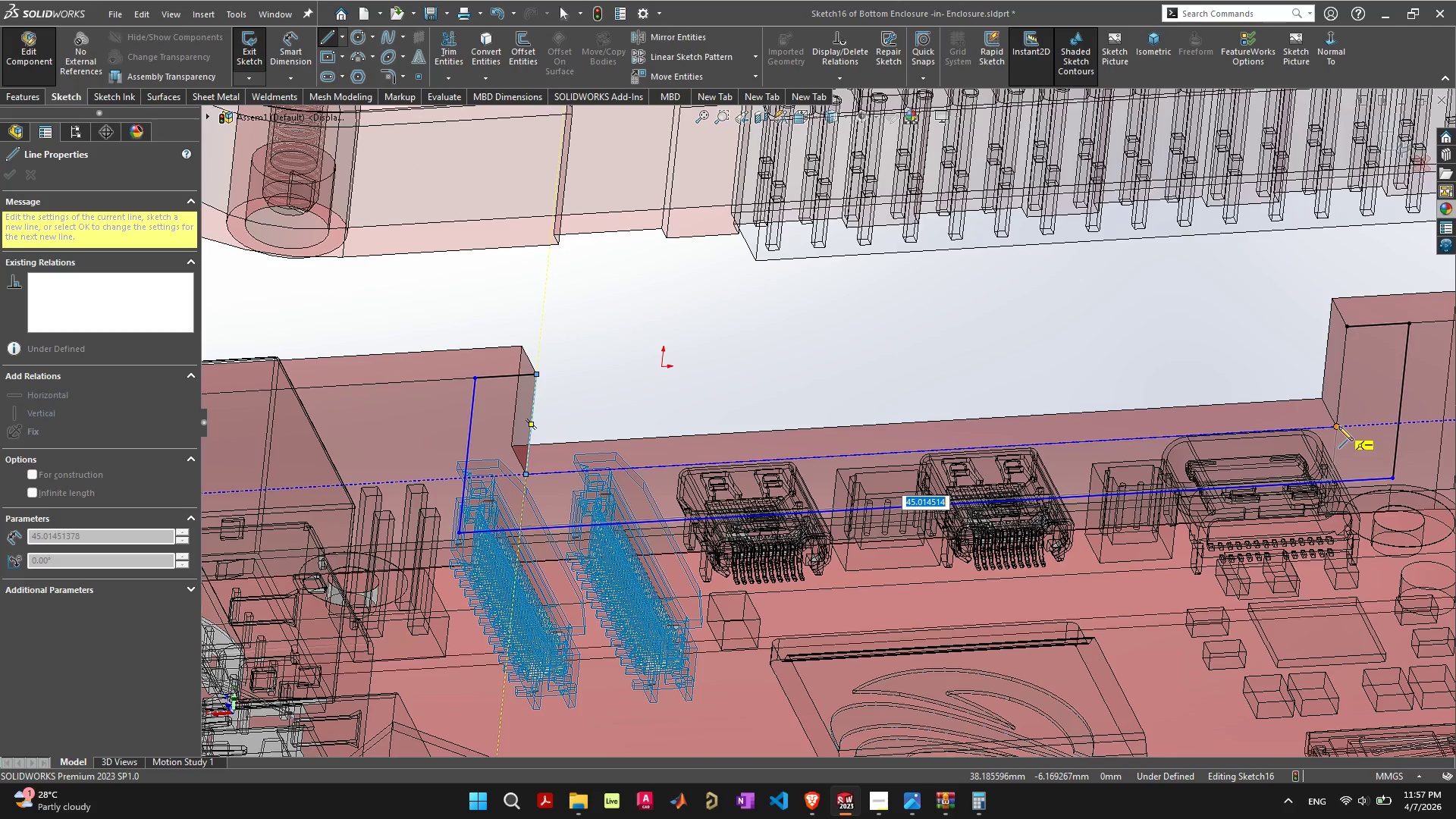 
left_click([1338, 426])
 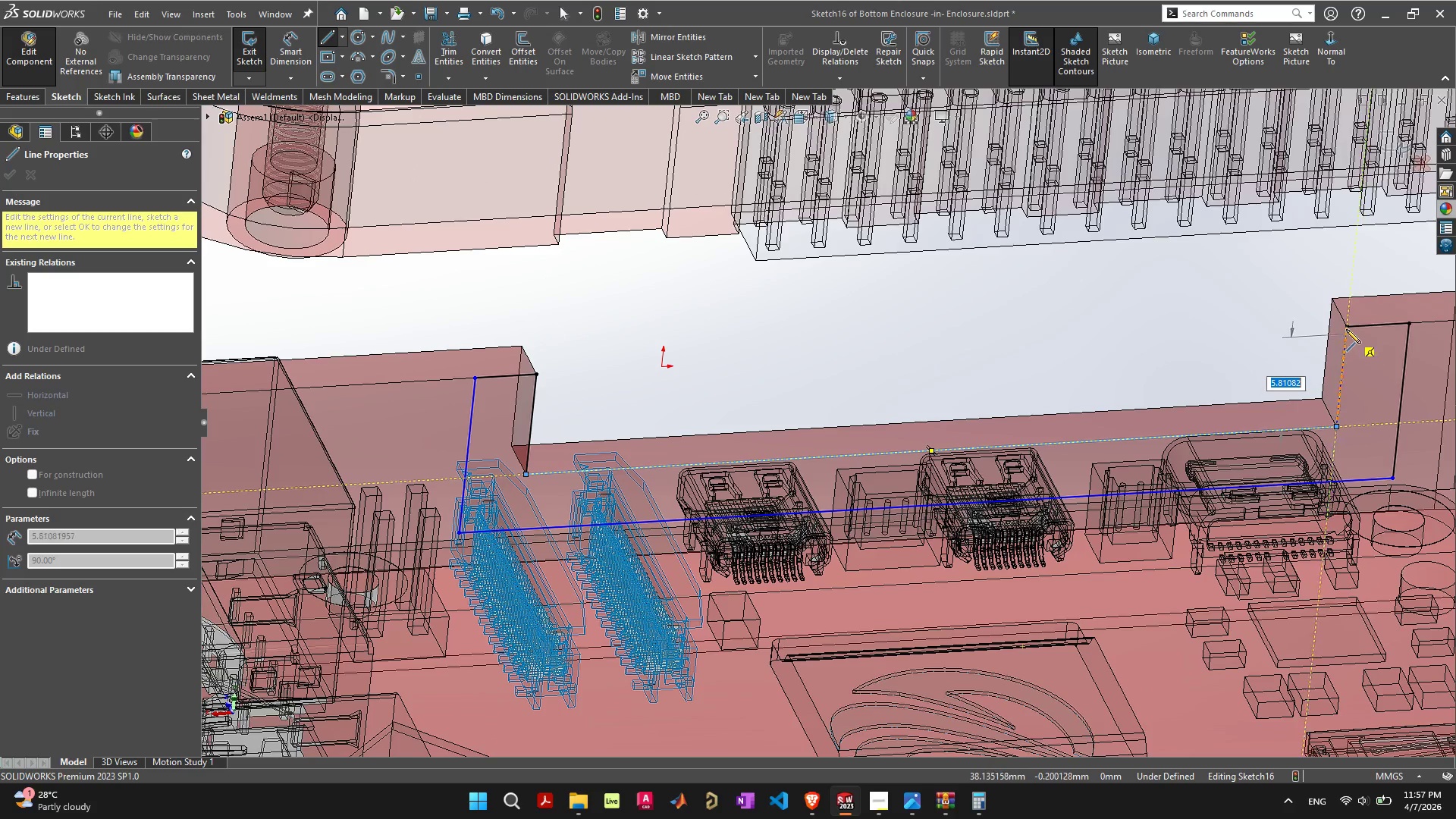 
left_click([1346, 328])
 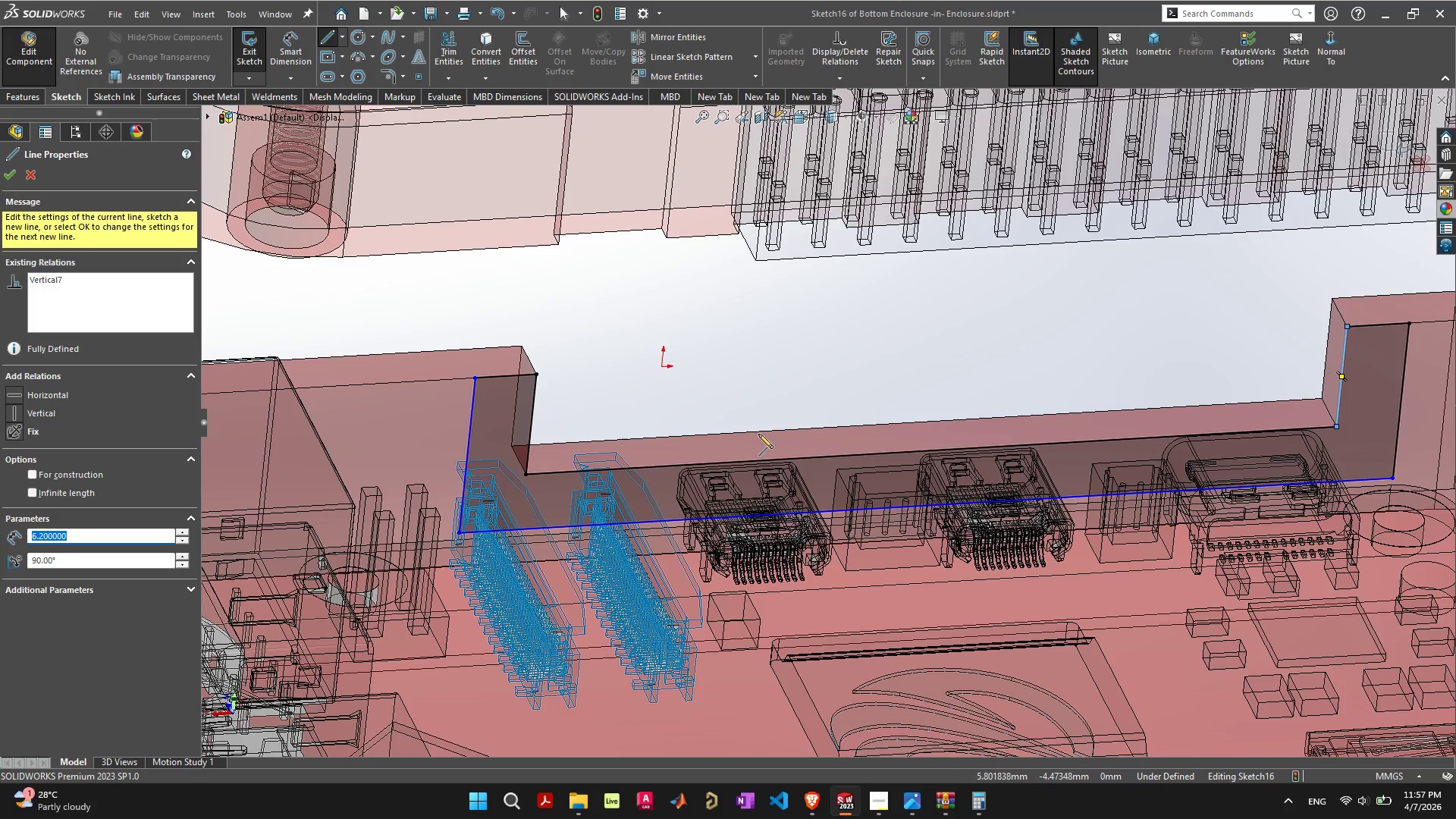 
scroll: coordinate [758, 434], scroll_direction: down, amount: 1.0
 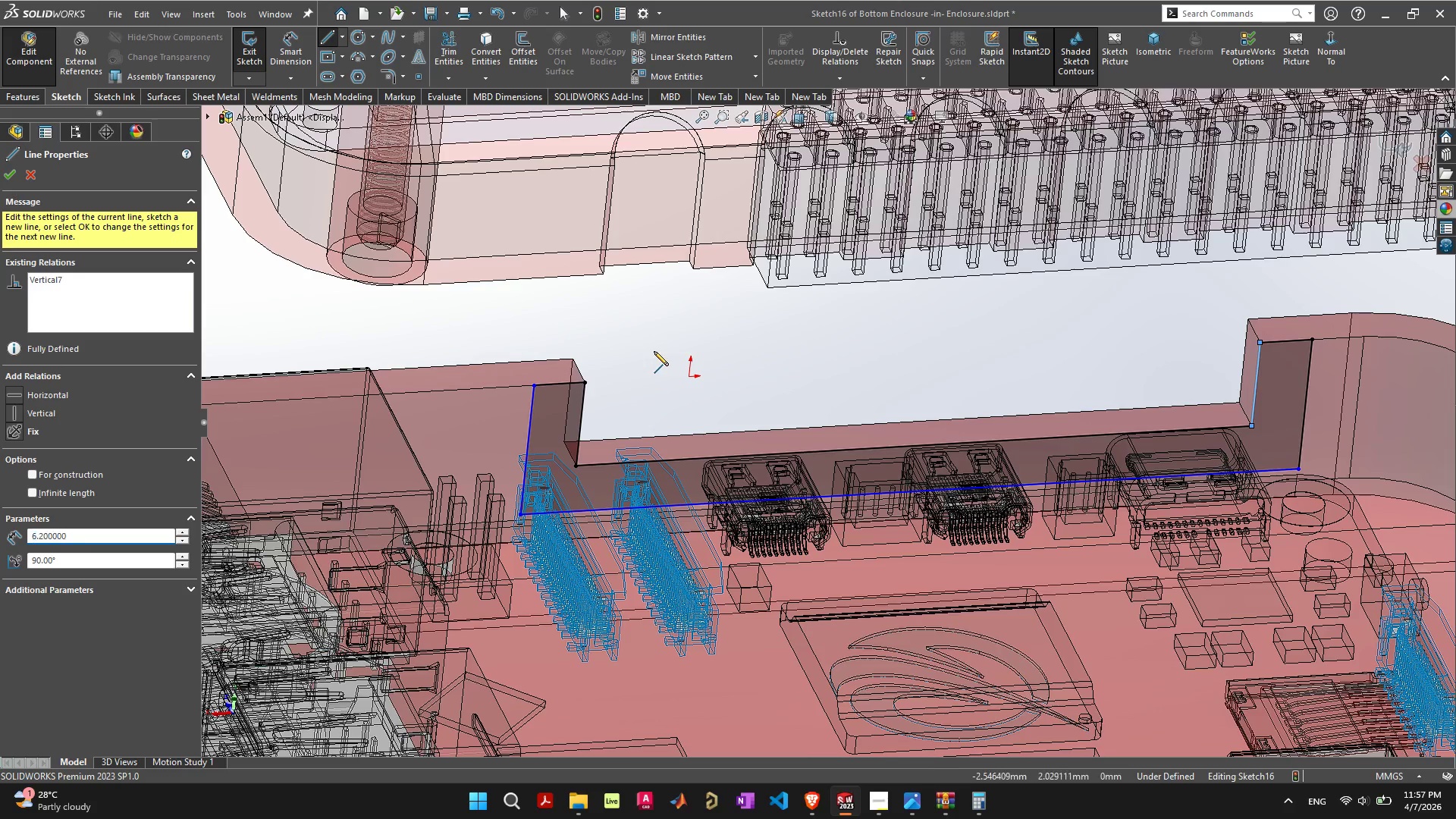 
wait(5.83)
 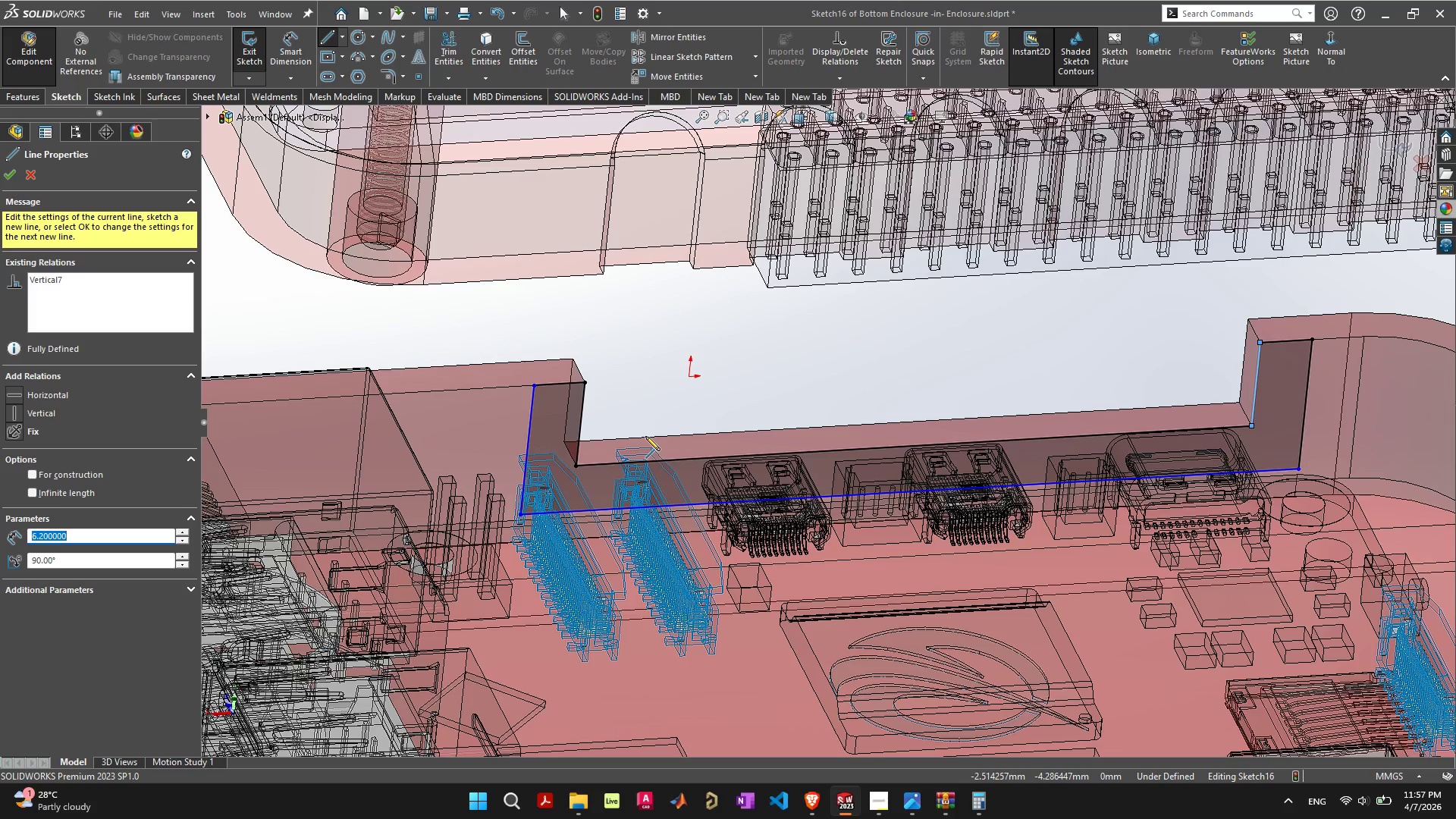 
left_click([562, 382])
 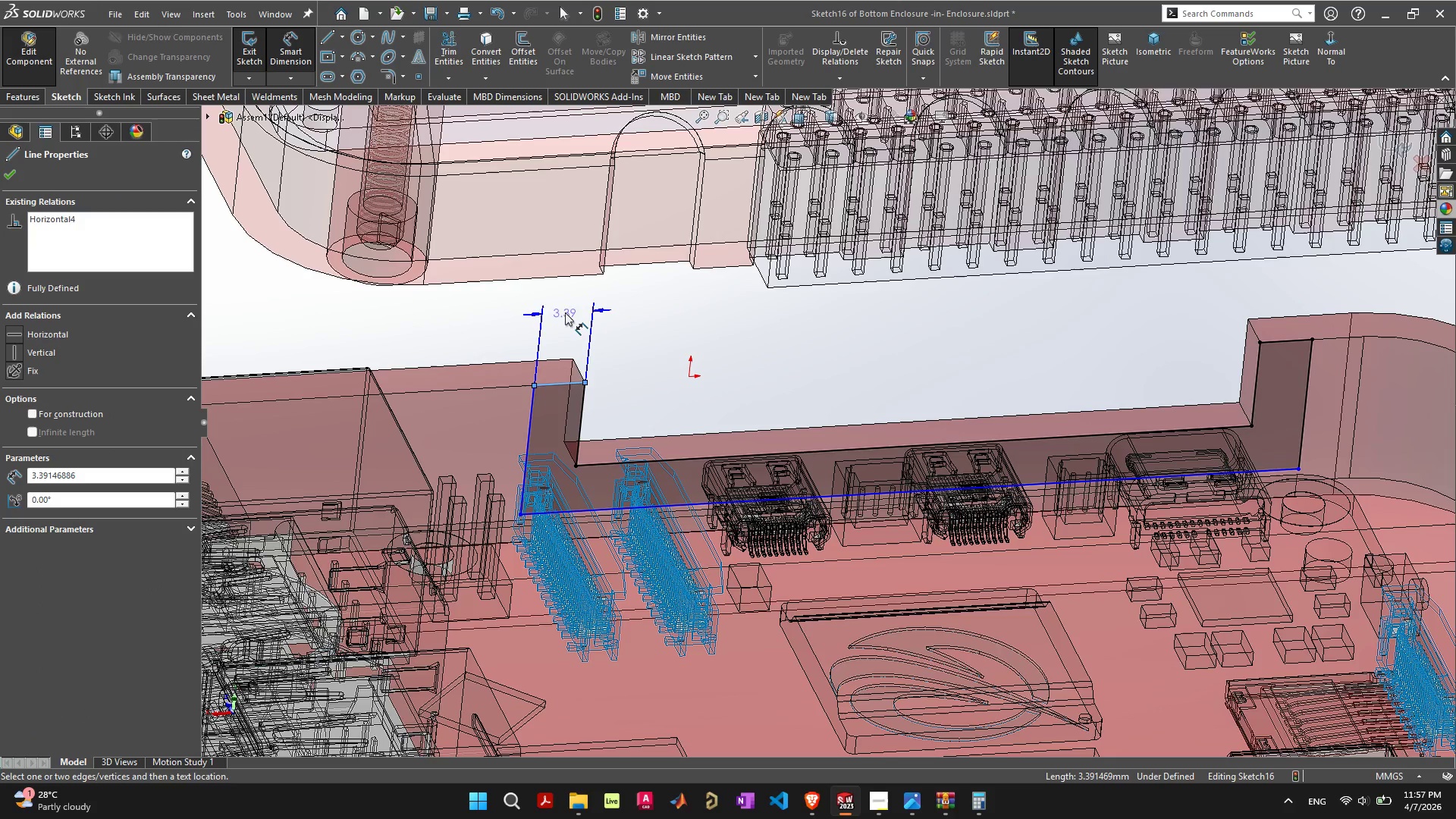 
left_click([565, 312])
 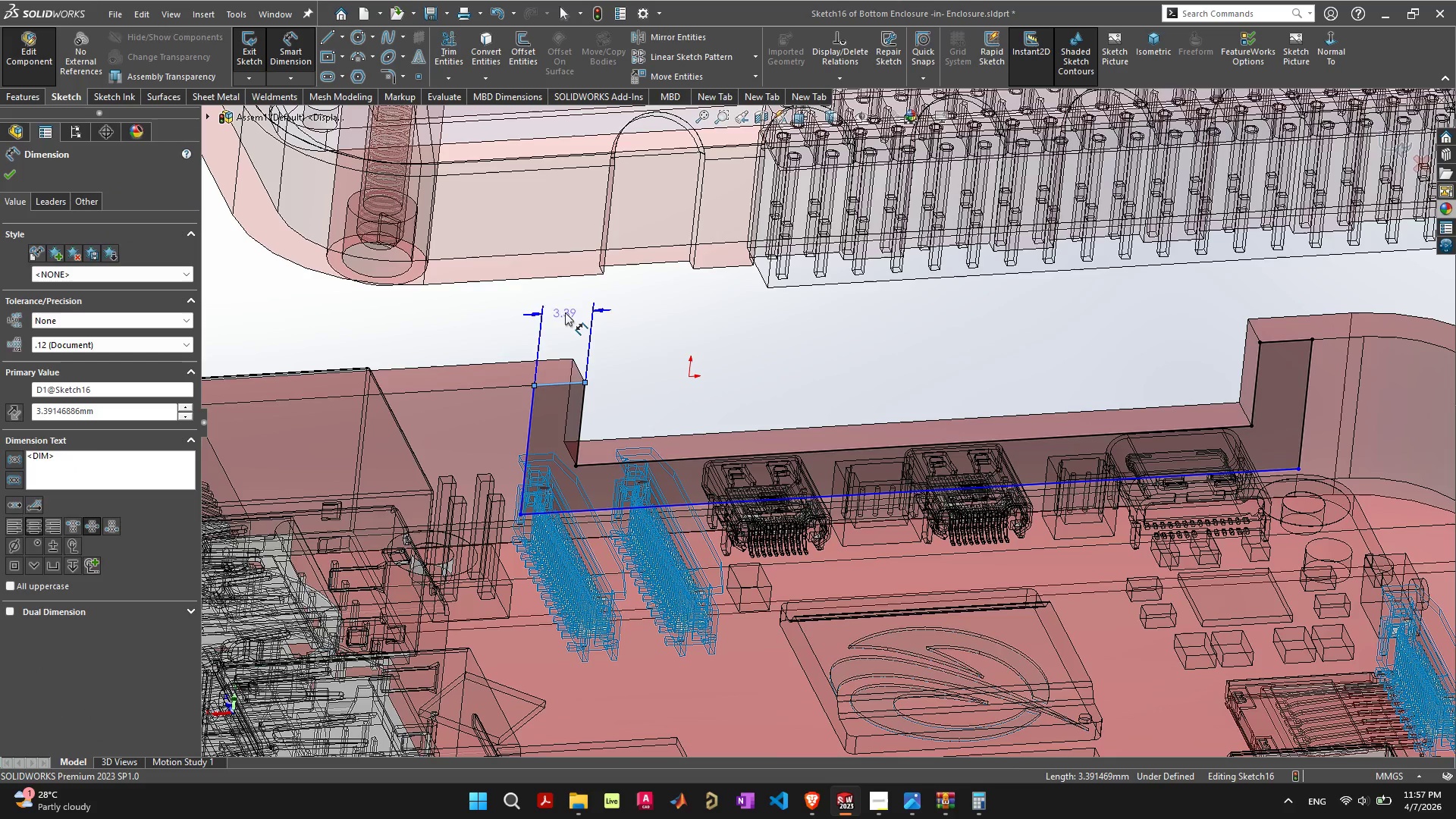 
key(2)
 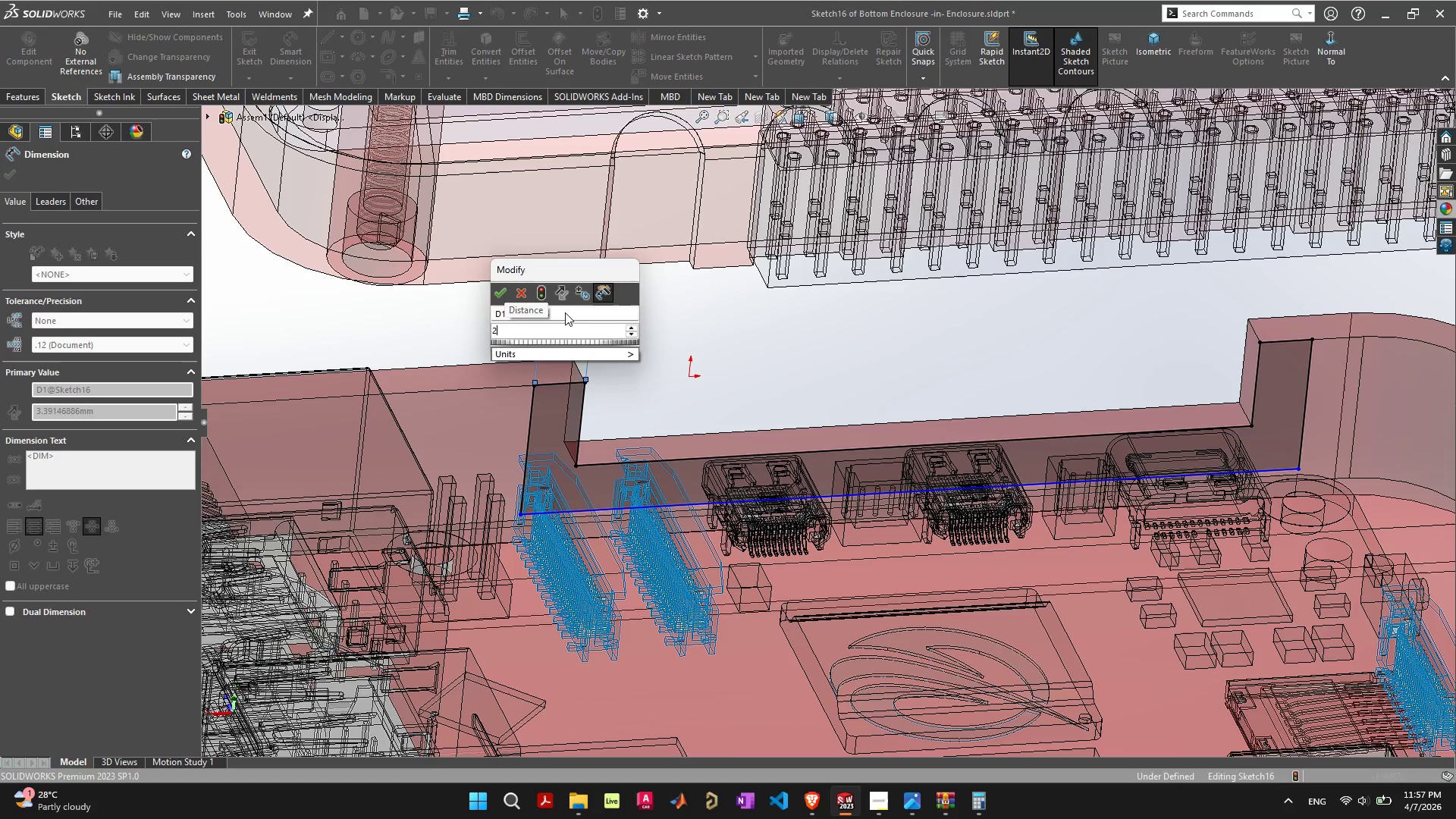 
key(Enter)
 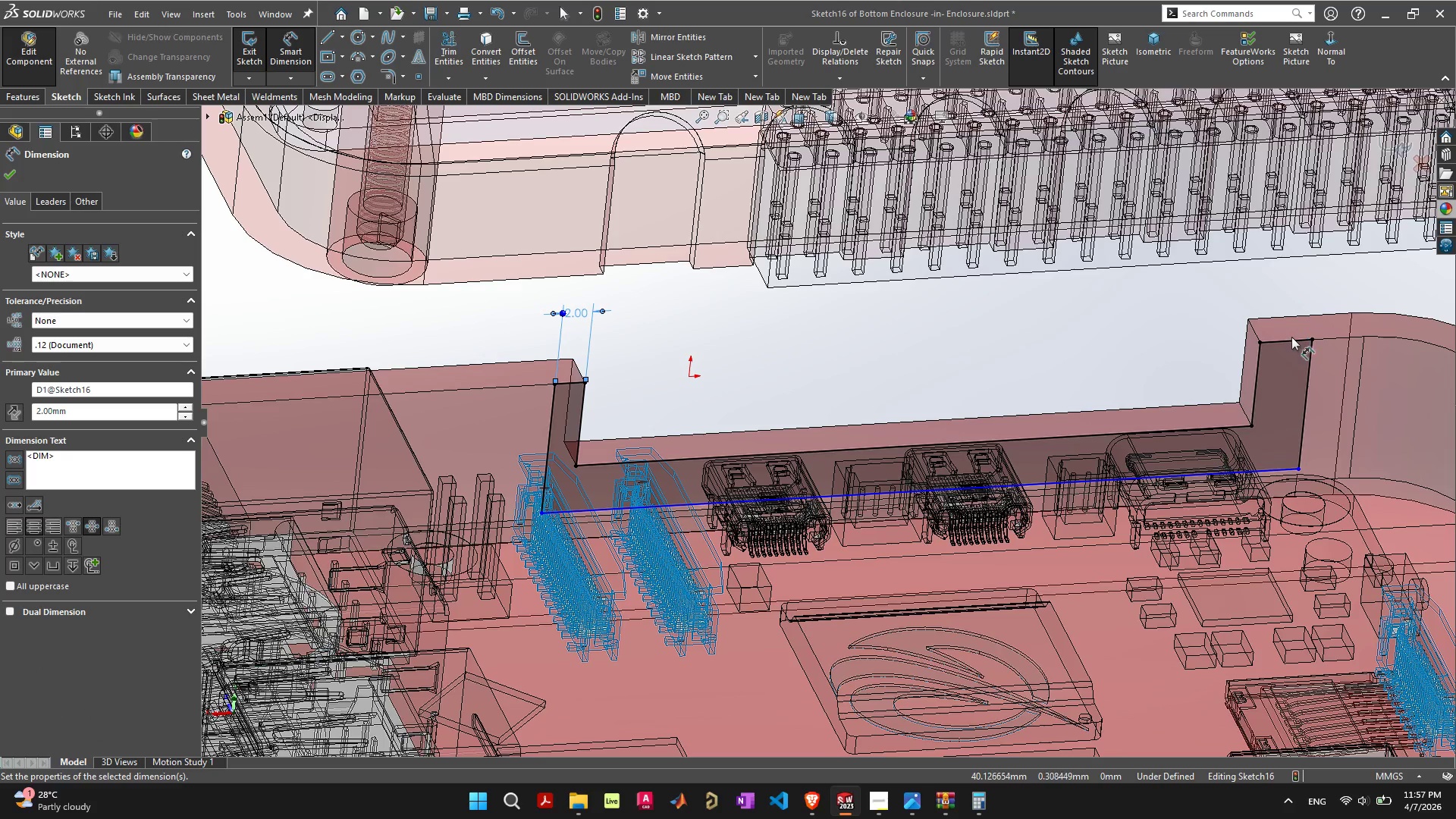 
left_click([1291, 339])
 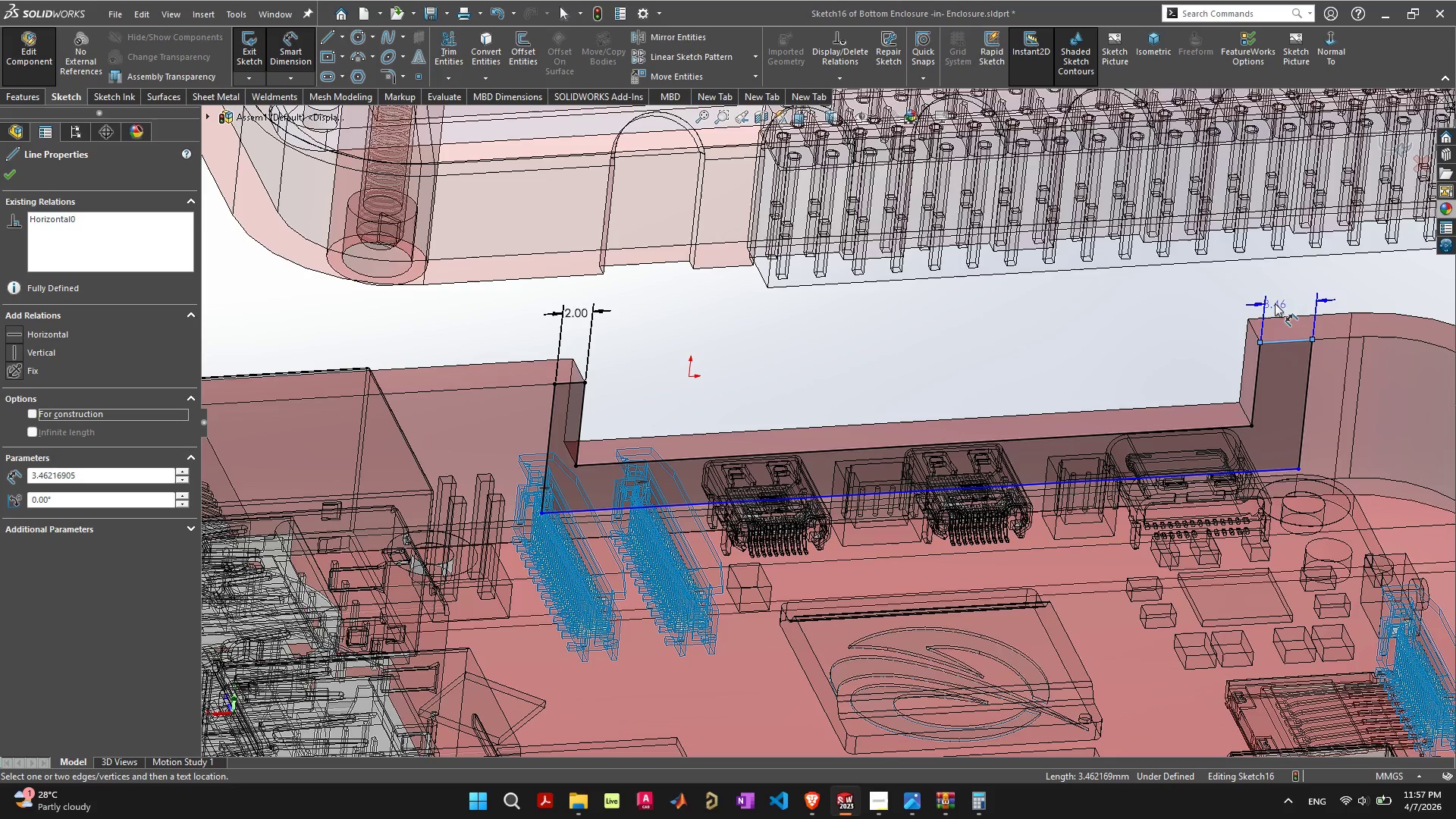 
left_click([1285, 296])
 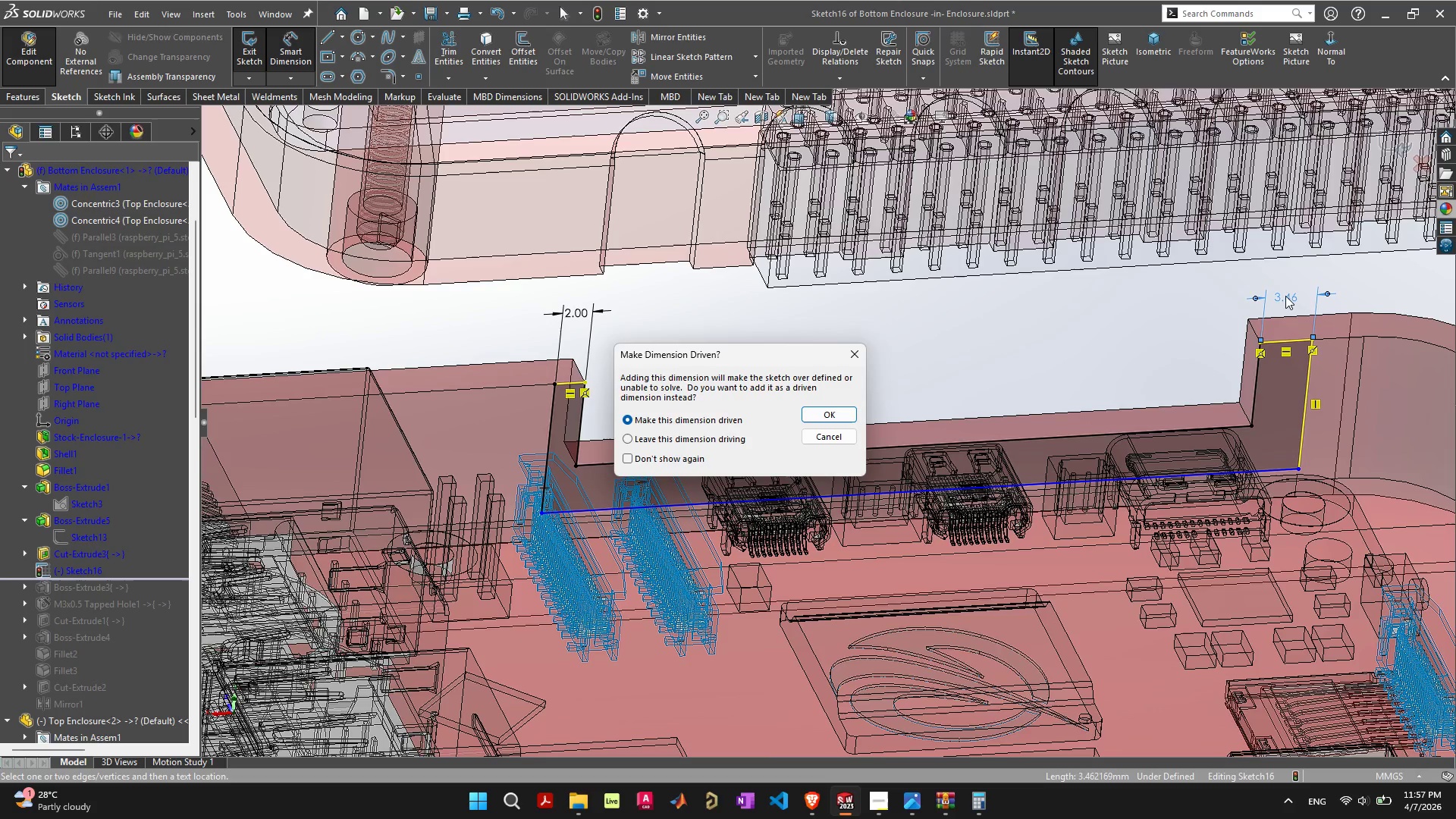 
key(2)
 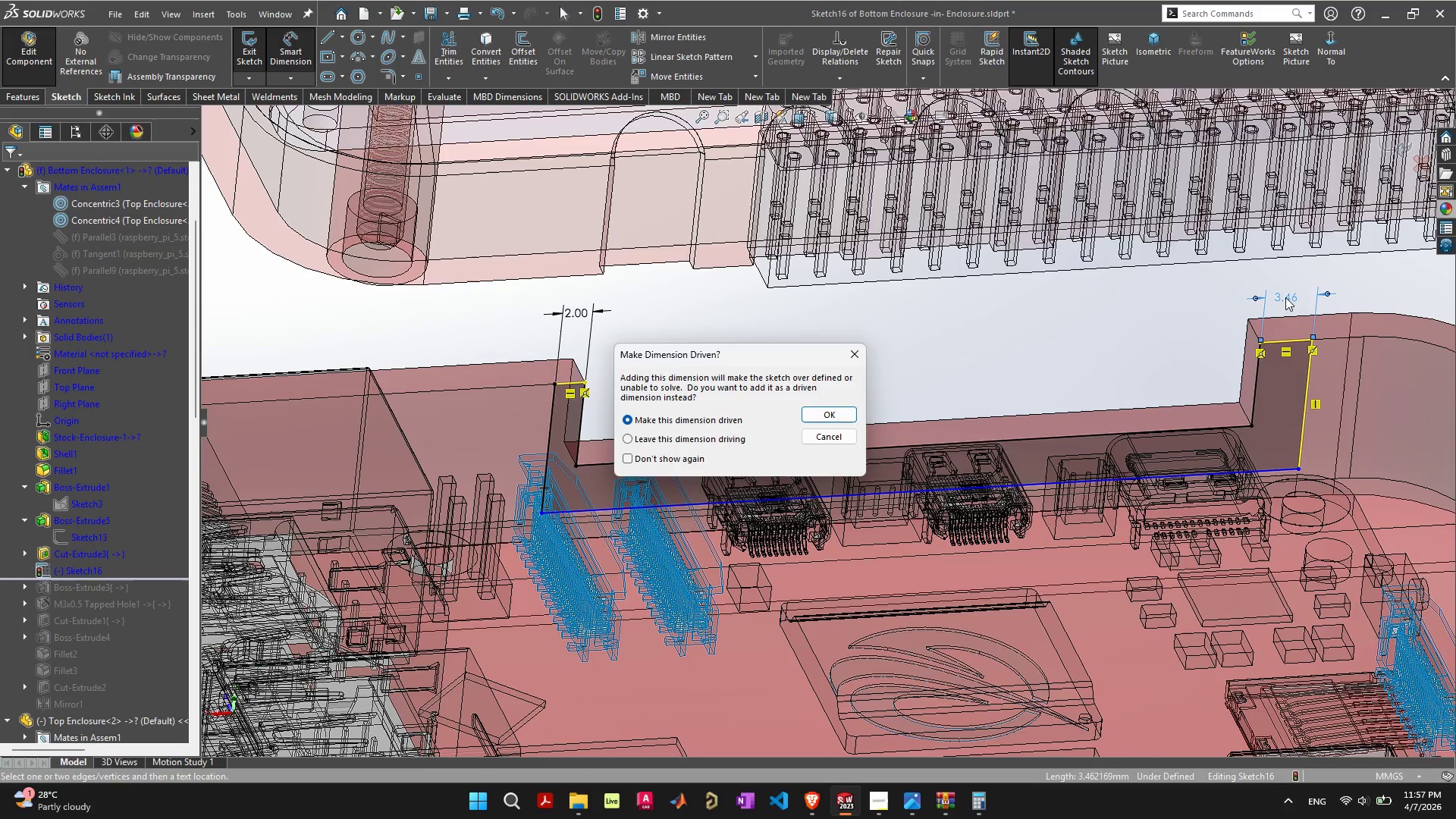 
key(Enter)
 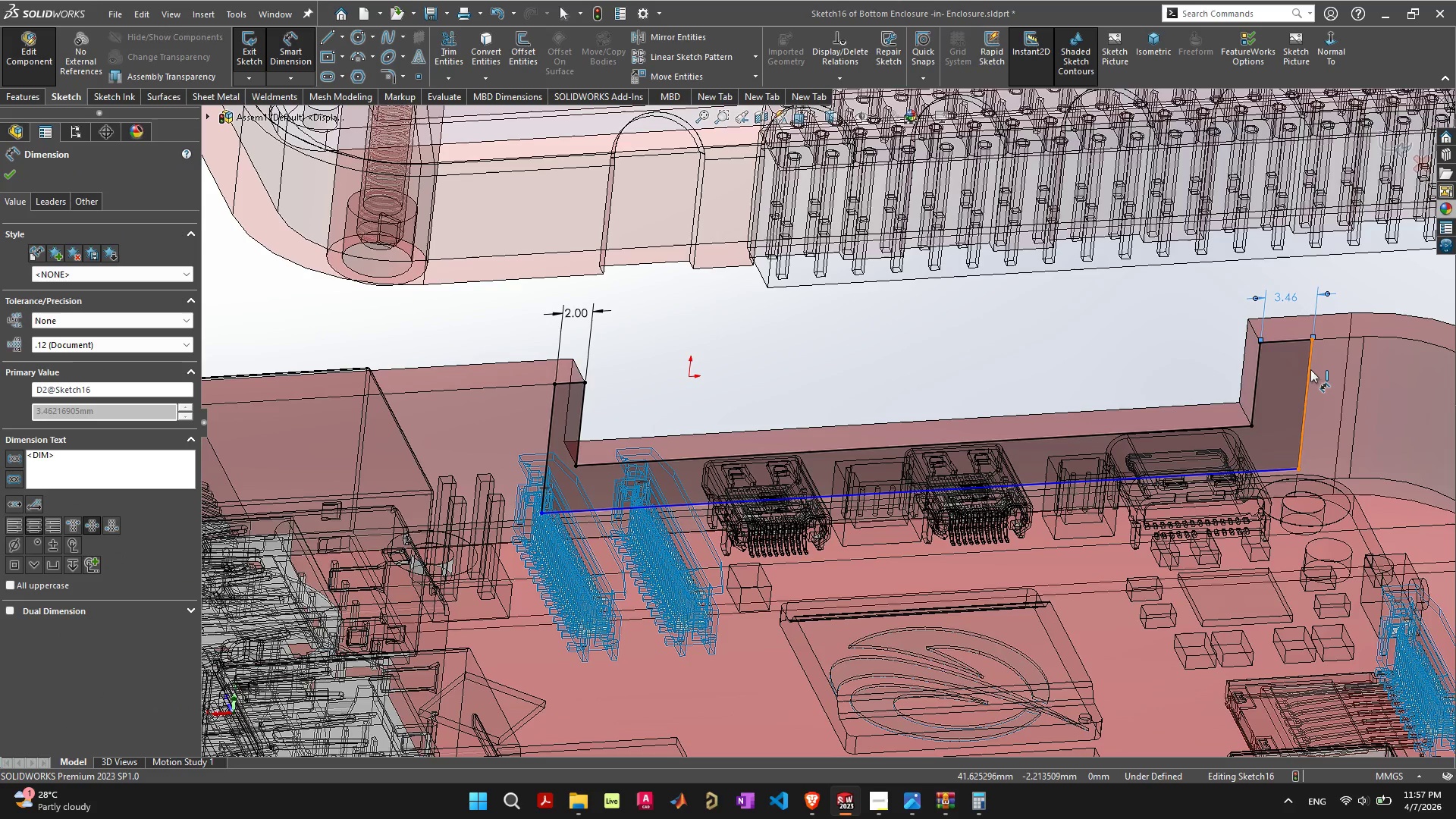 
left_click([1292, 306])
 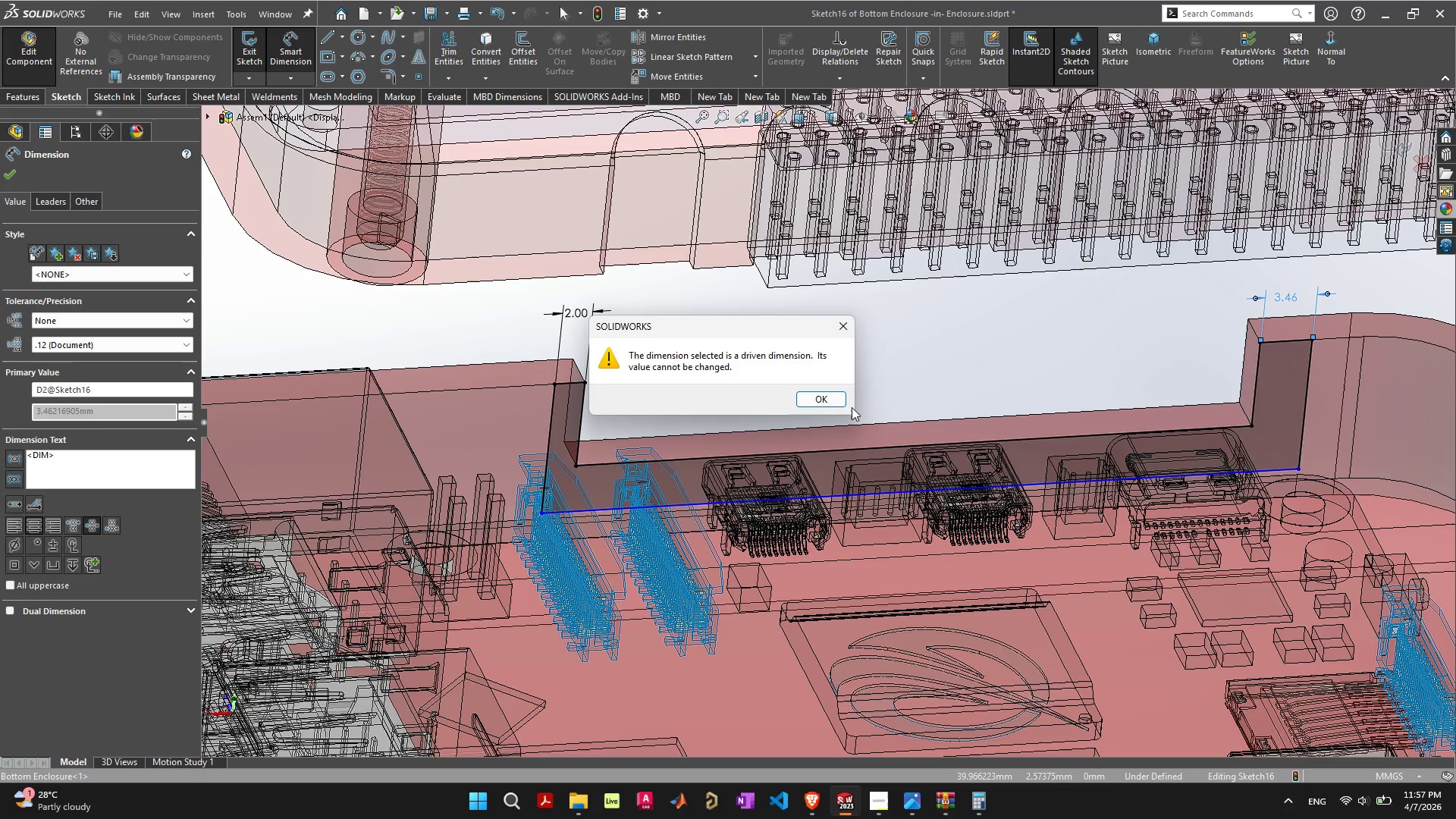 
left_click([830, 392])
 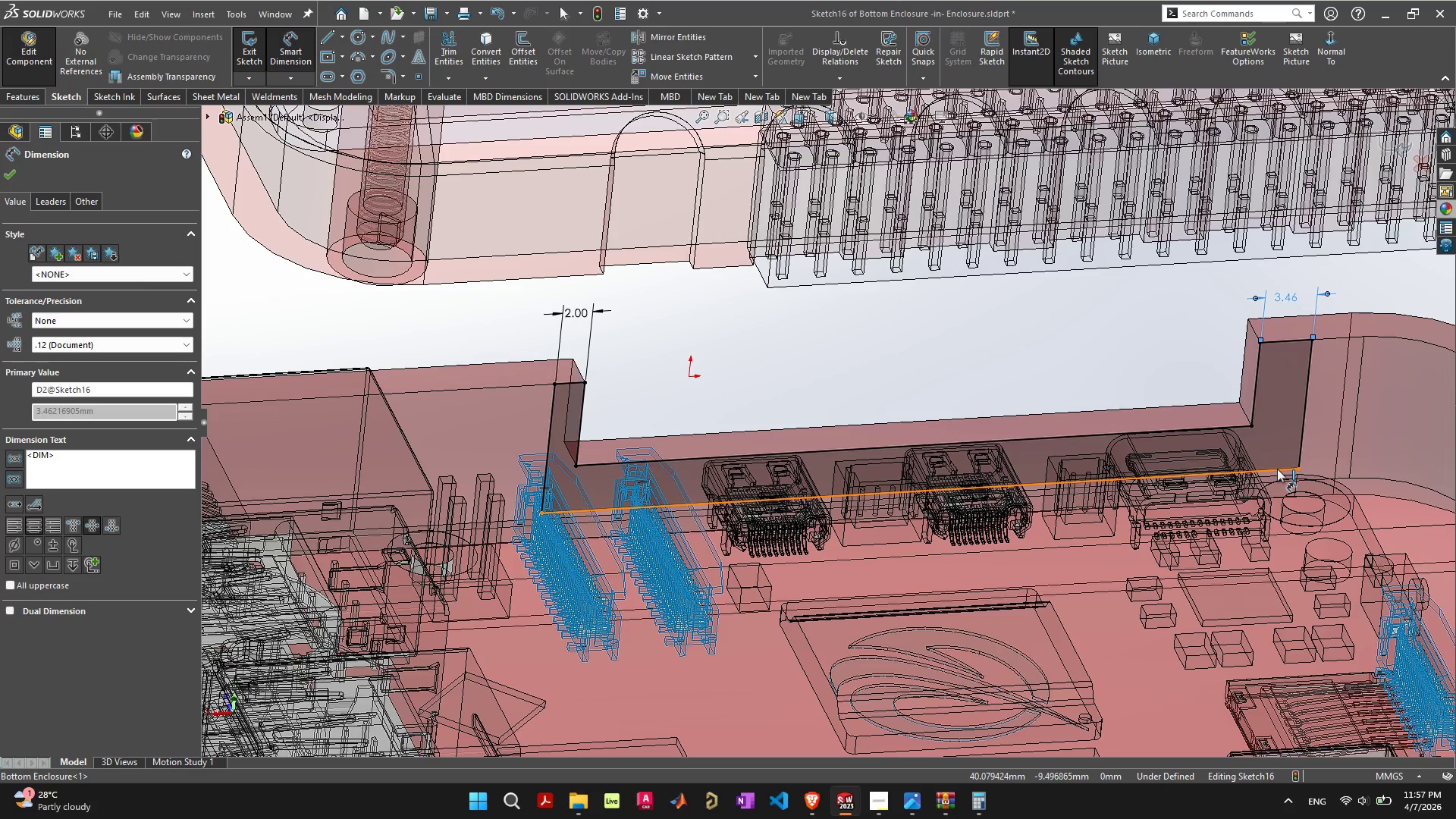 
left_click([1277, 469])
 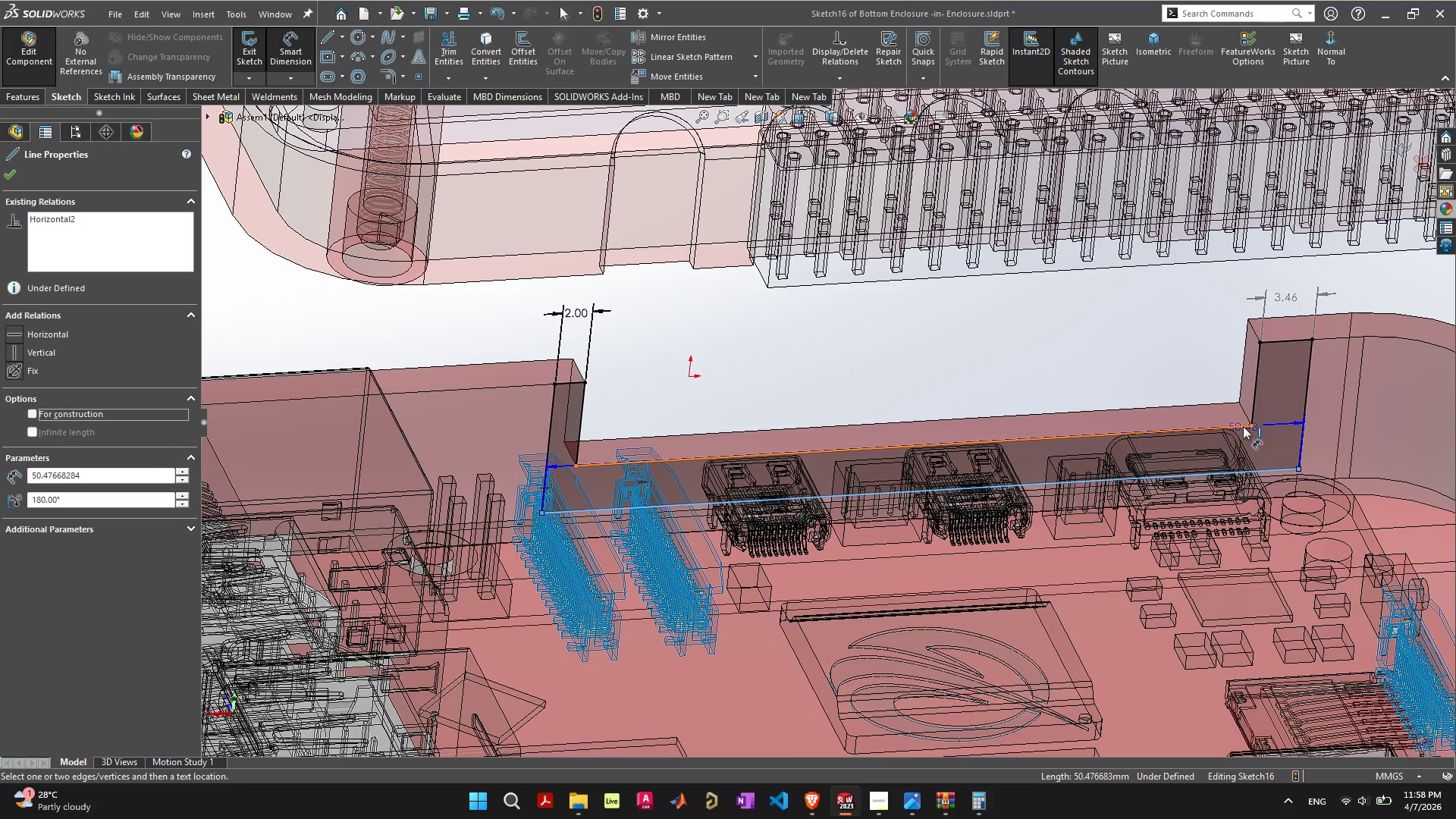 
left_click([1243, 426])
 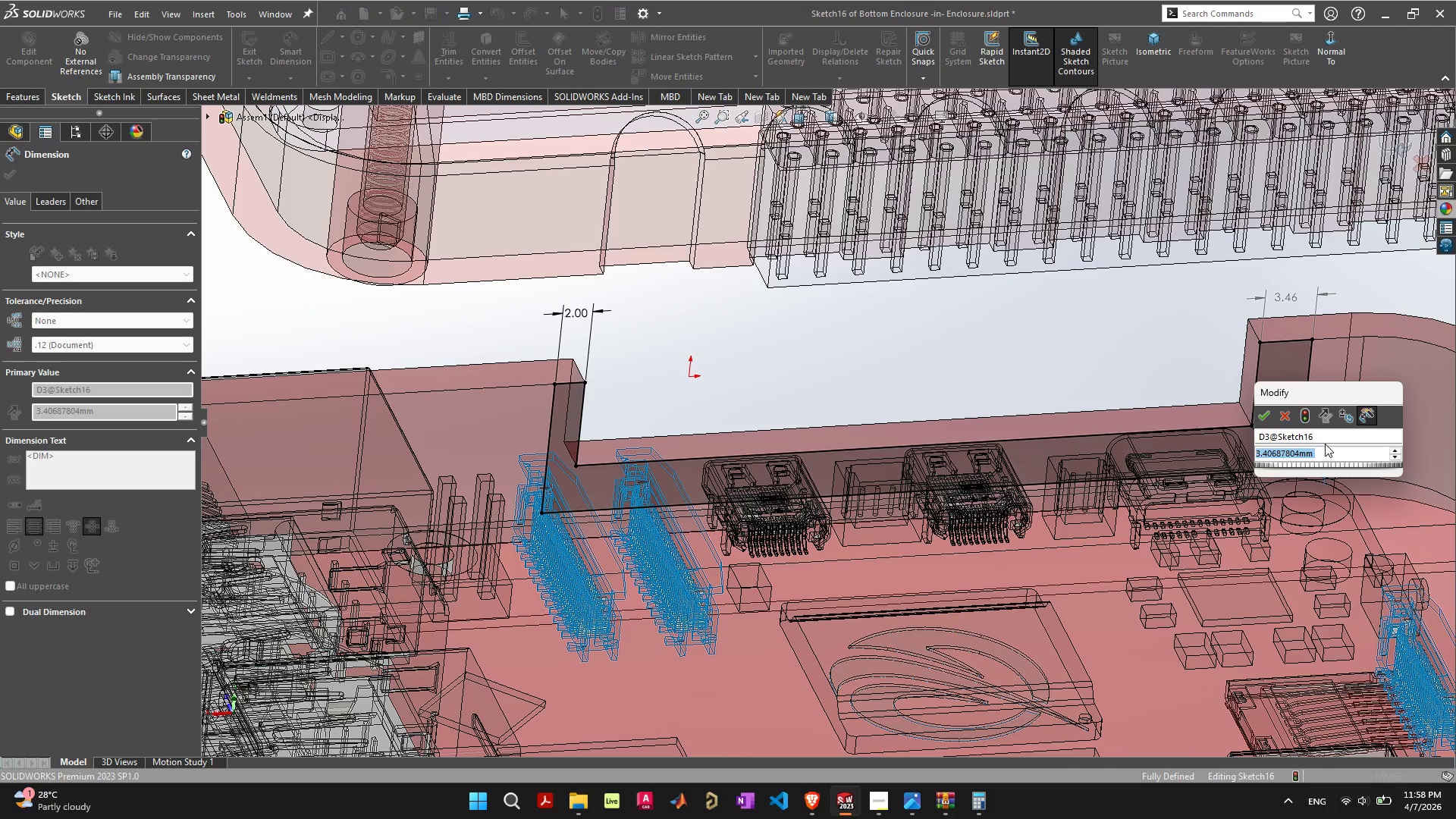 
key(2)
 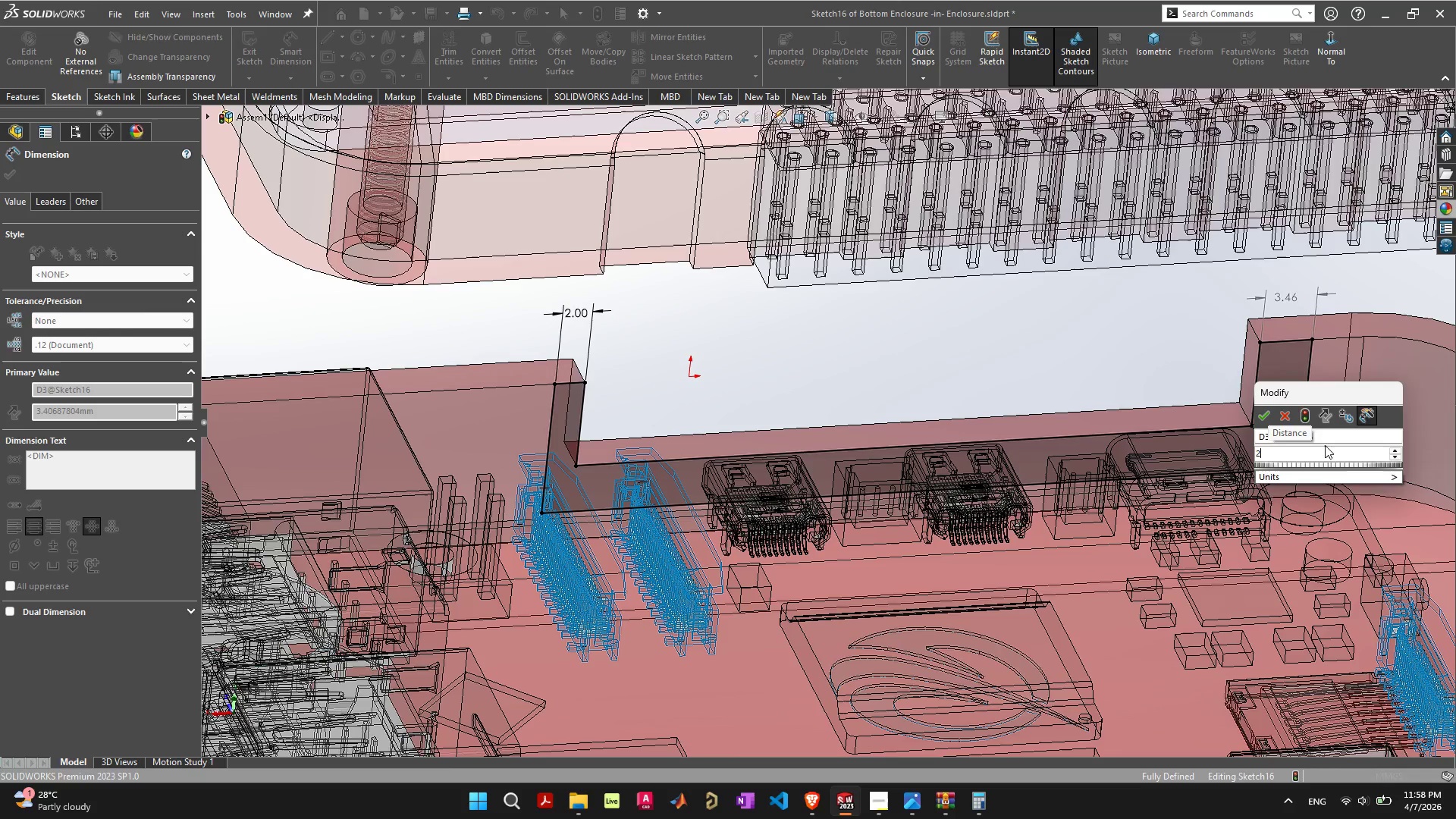 
key(Enter)
 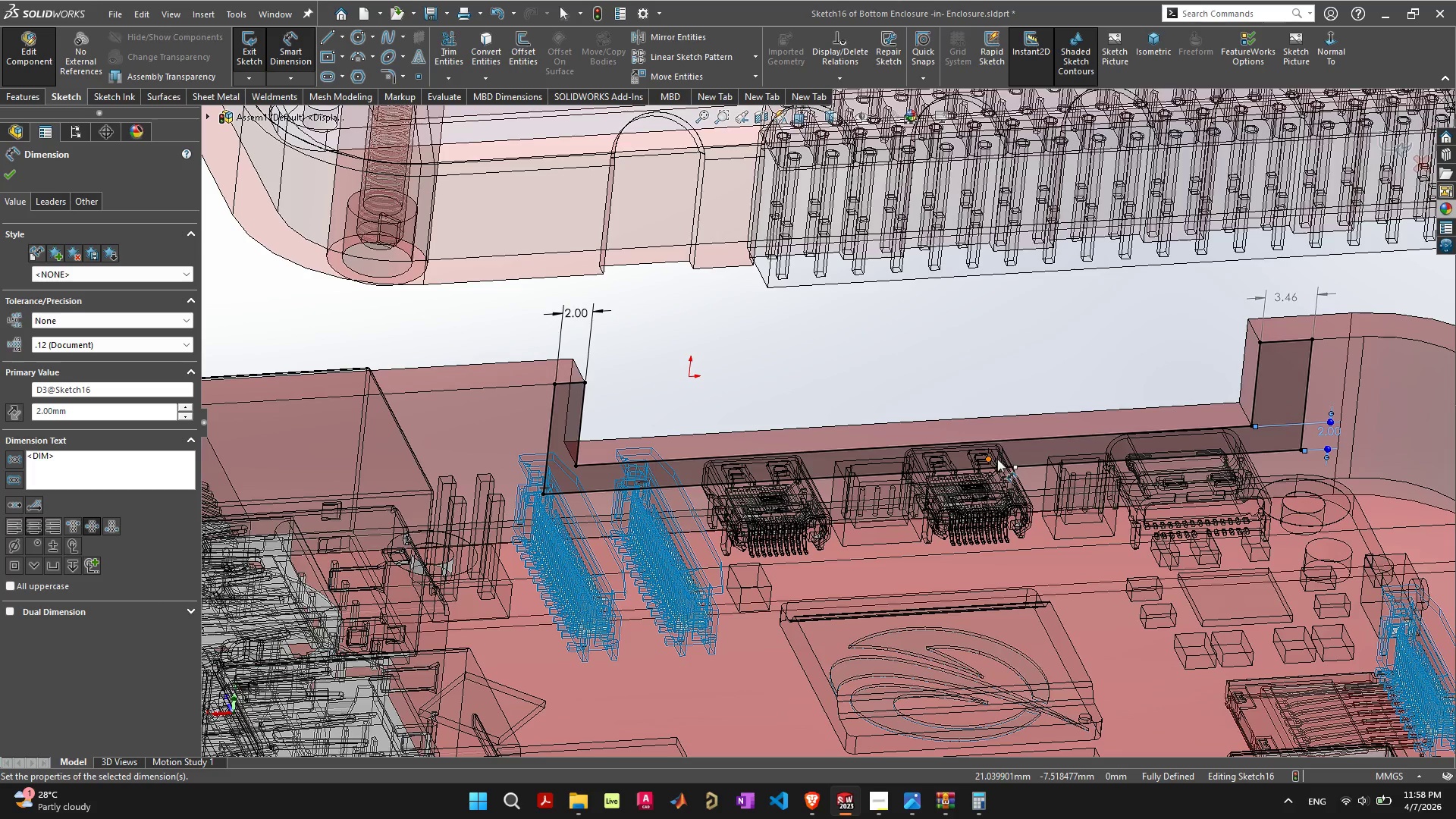 
key(Escape)
 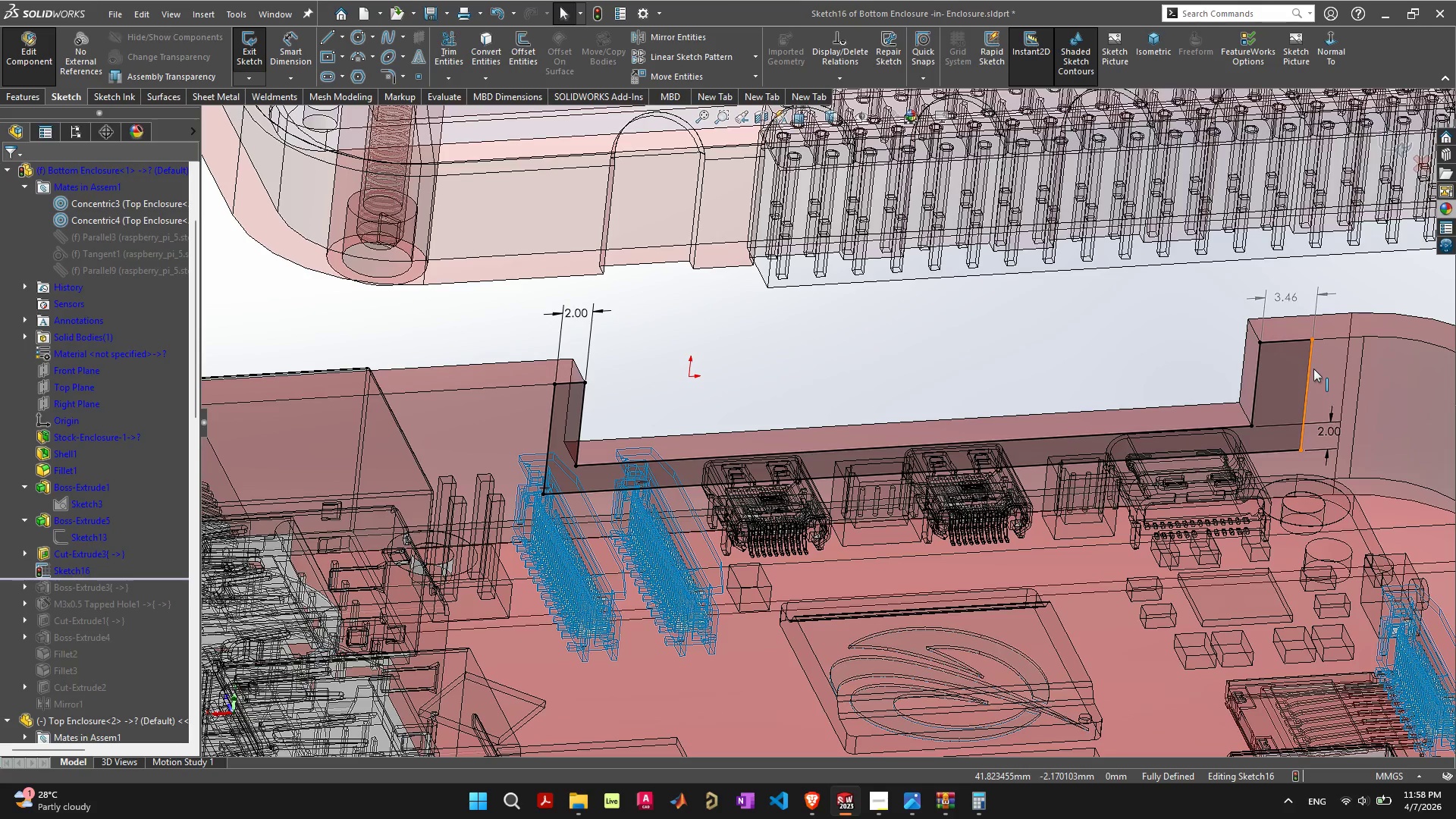 
left_click([1311, 369])
 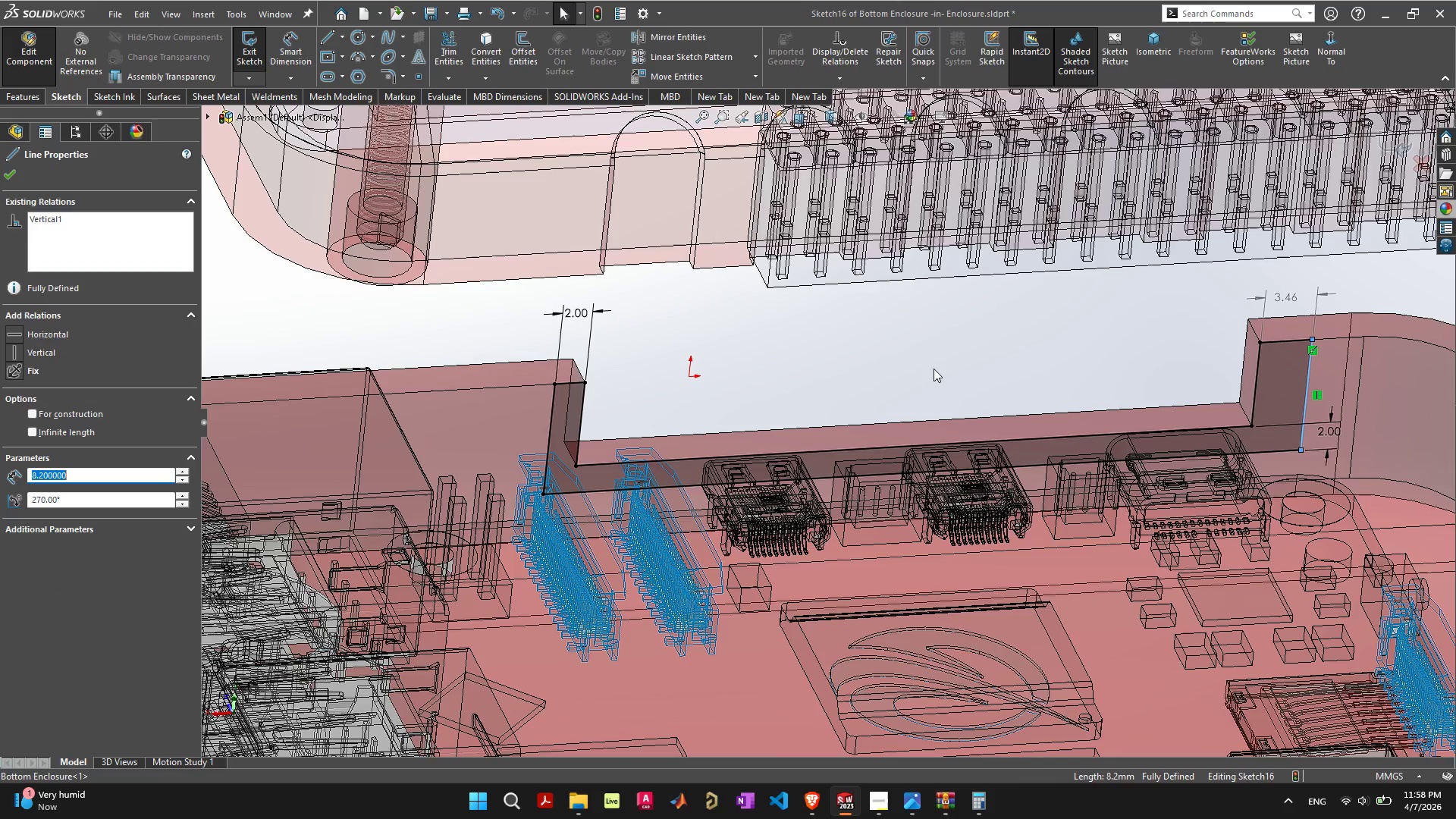 
wait(9.73)
 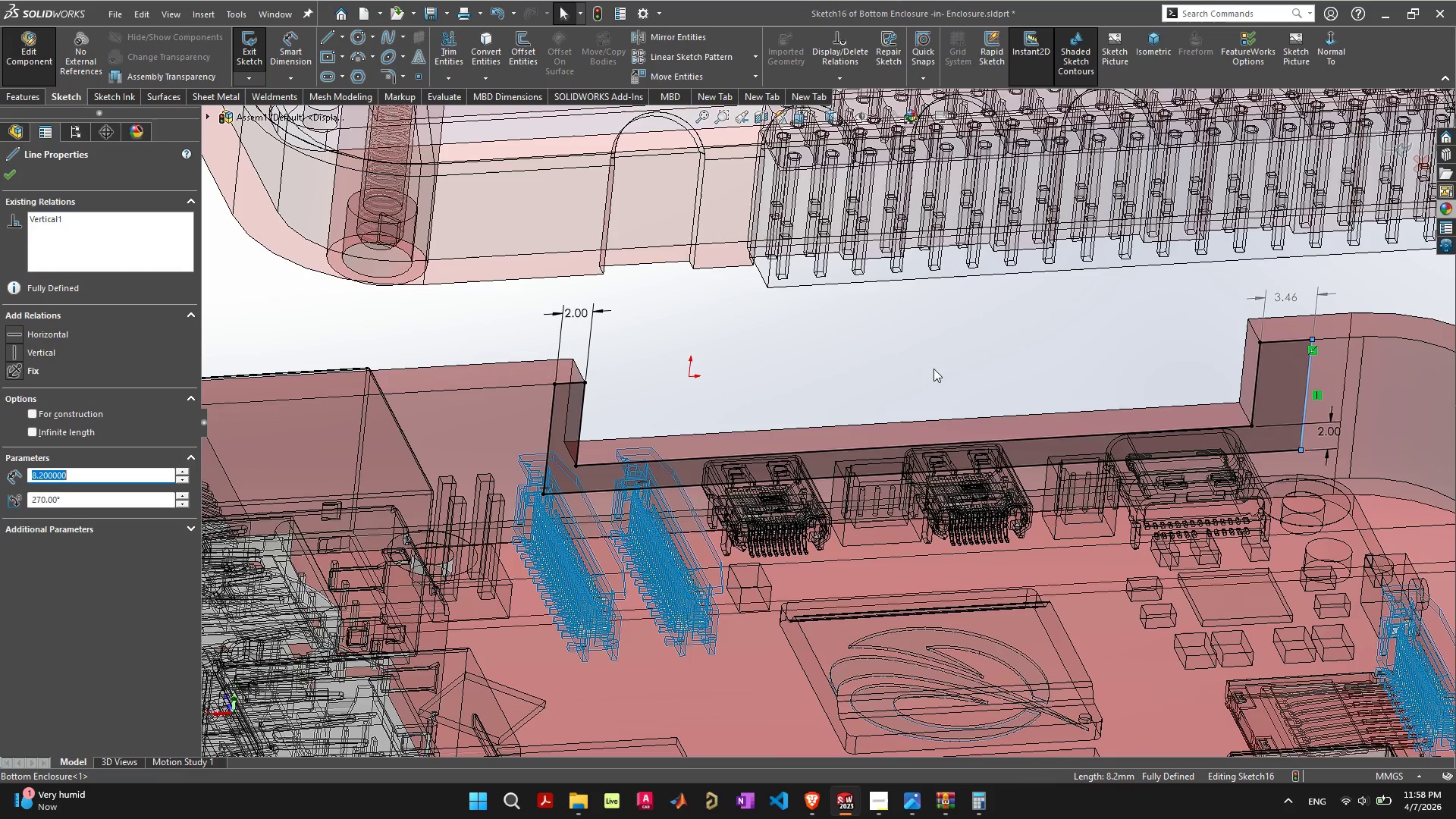 
double_click([9, 174])
 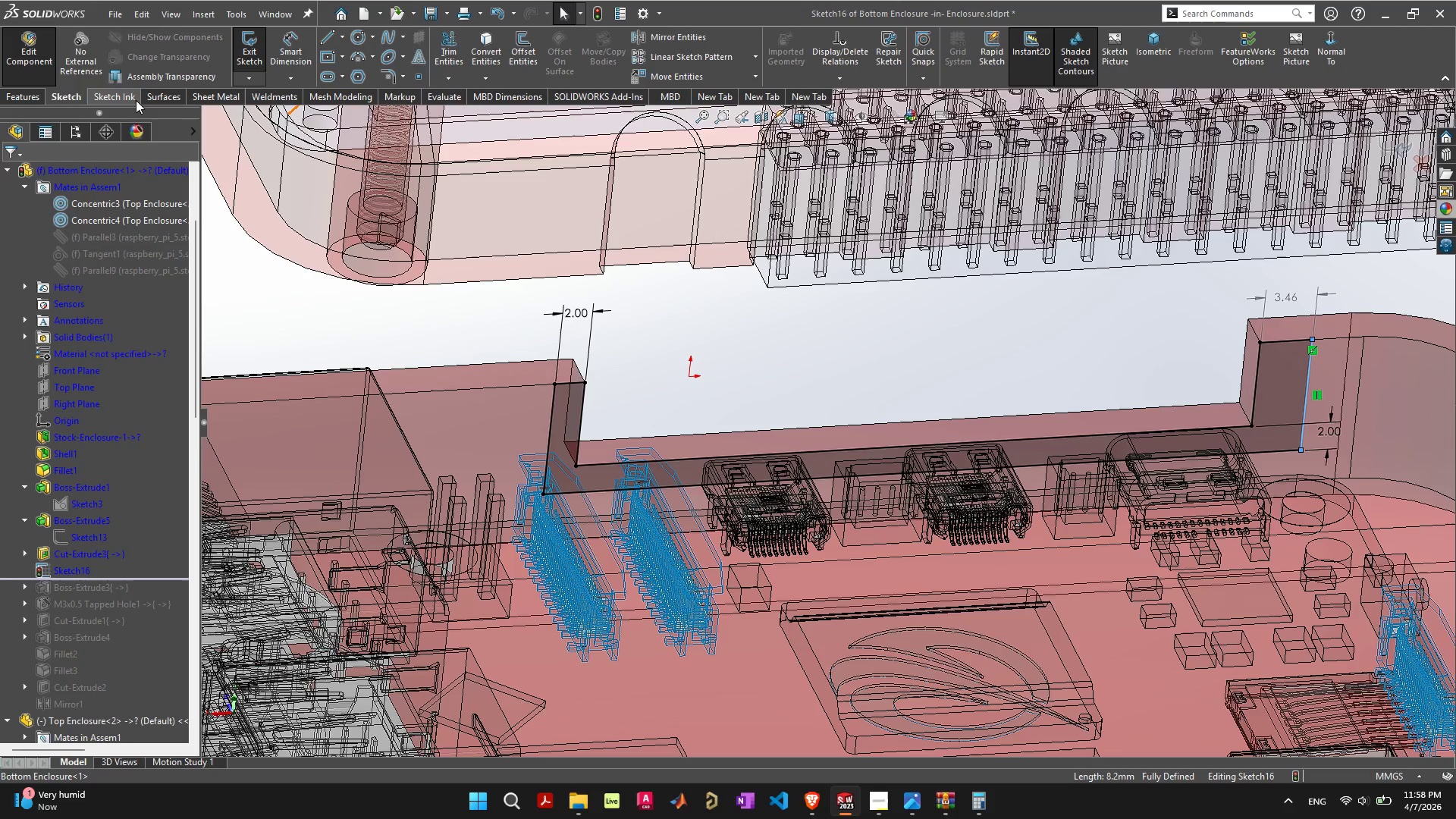 
left_click([131, 100])
 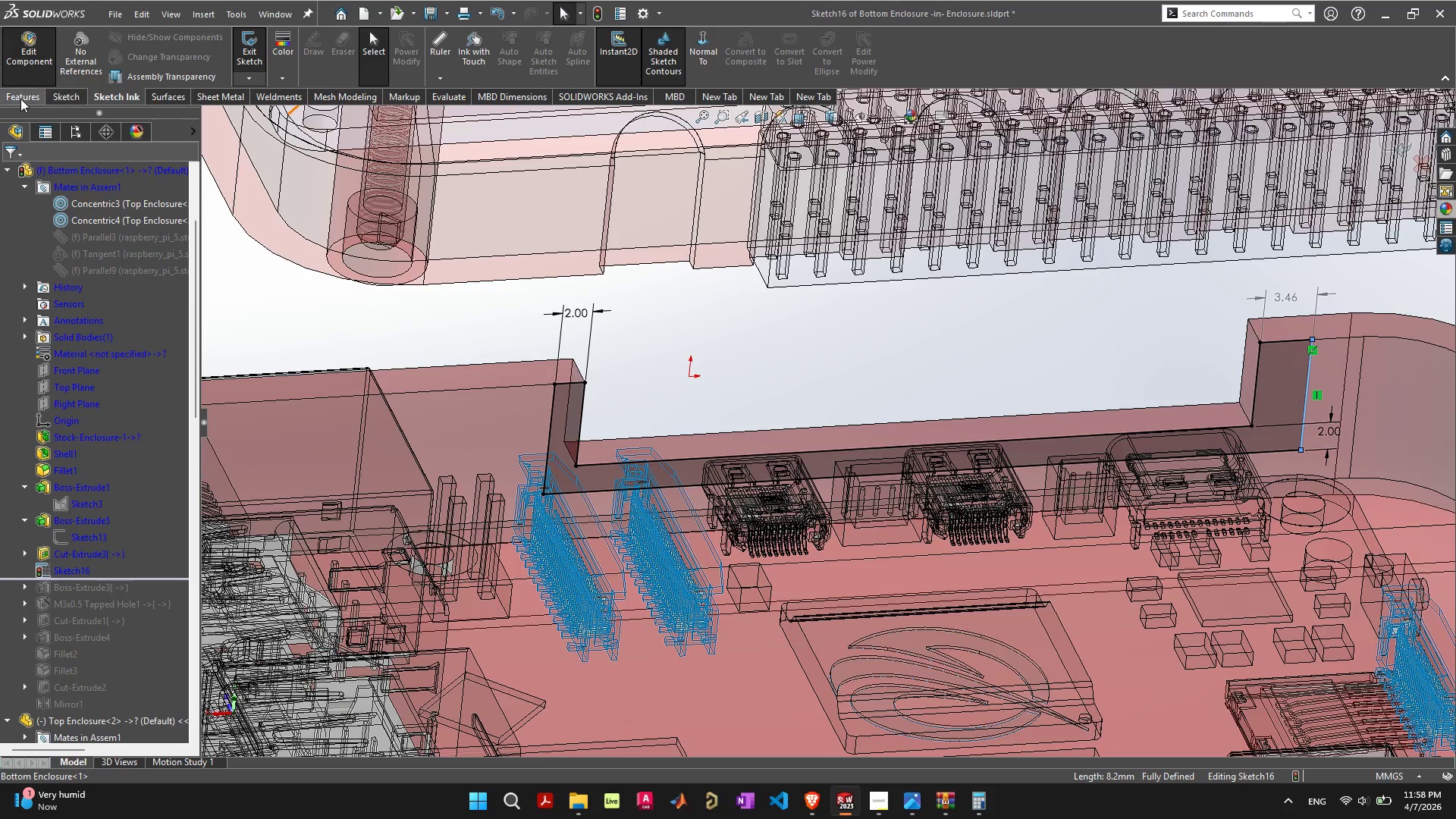 
left_click([20, 99])
 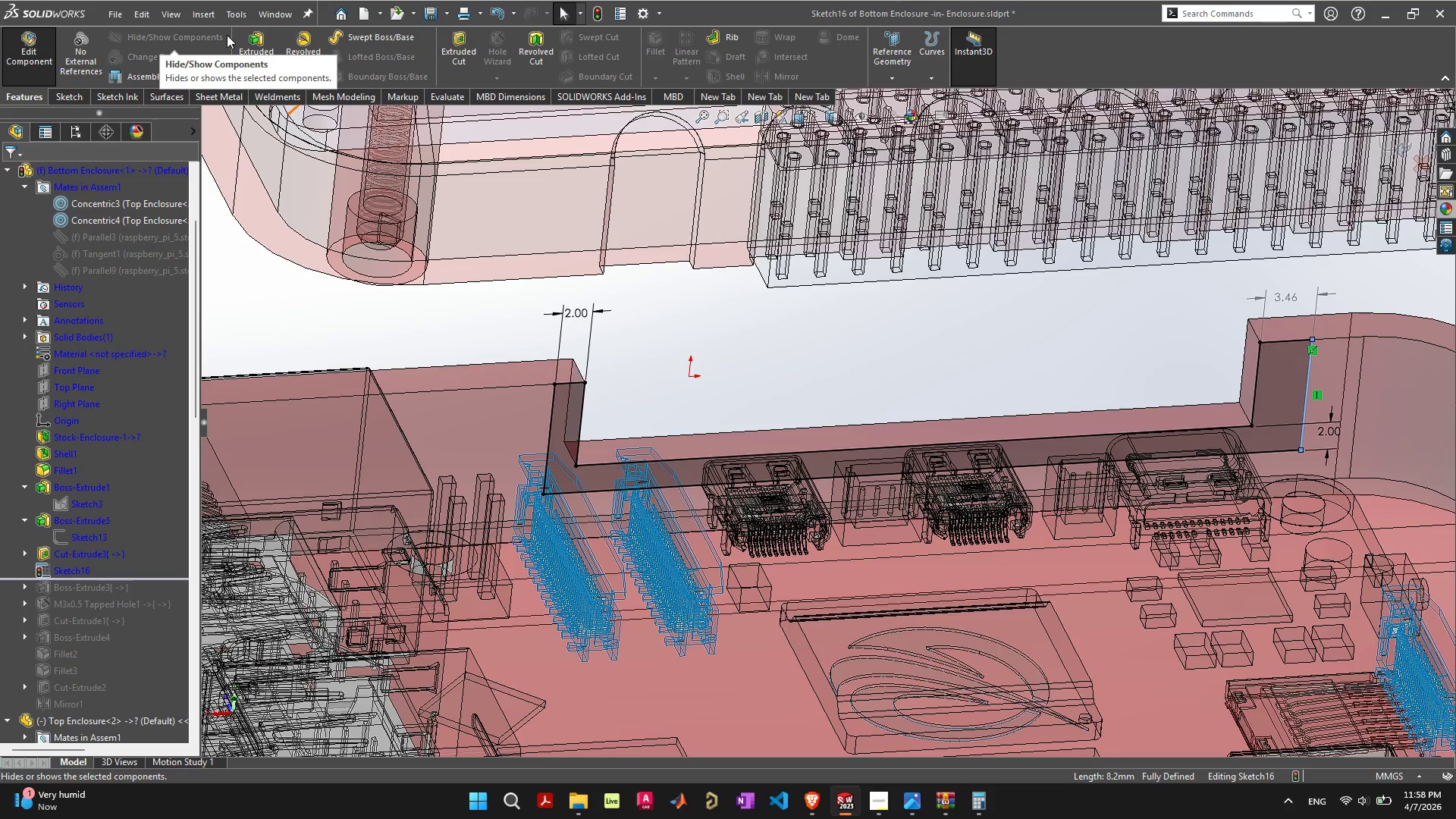 
left_click([258, 49])
 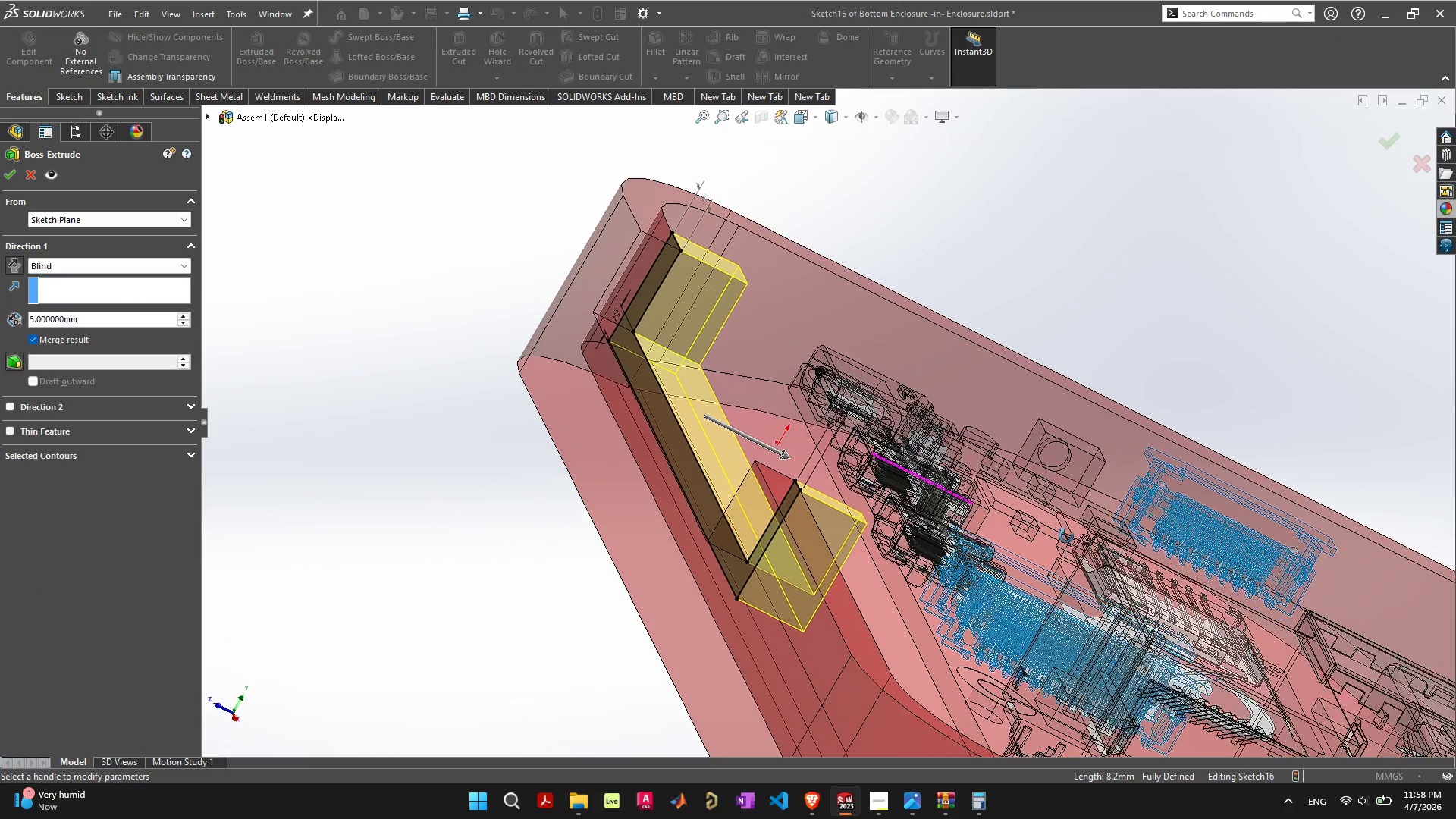 